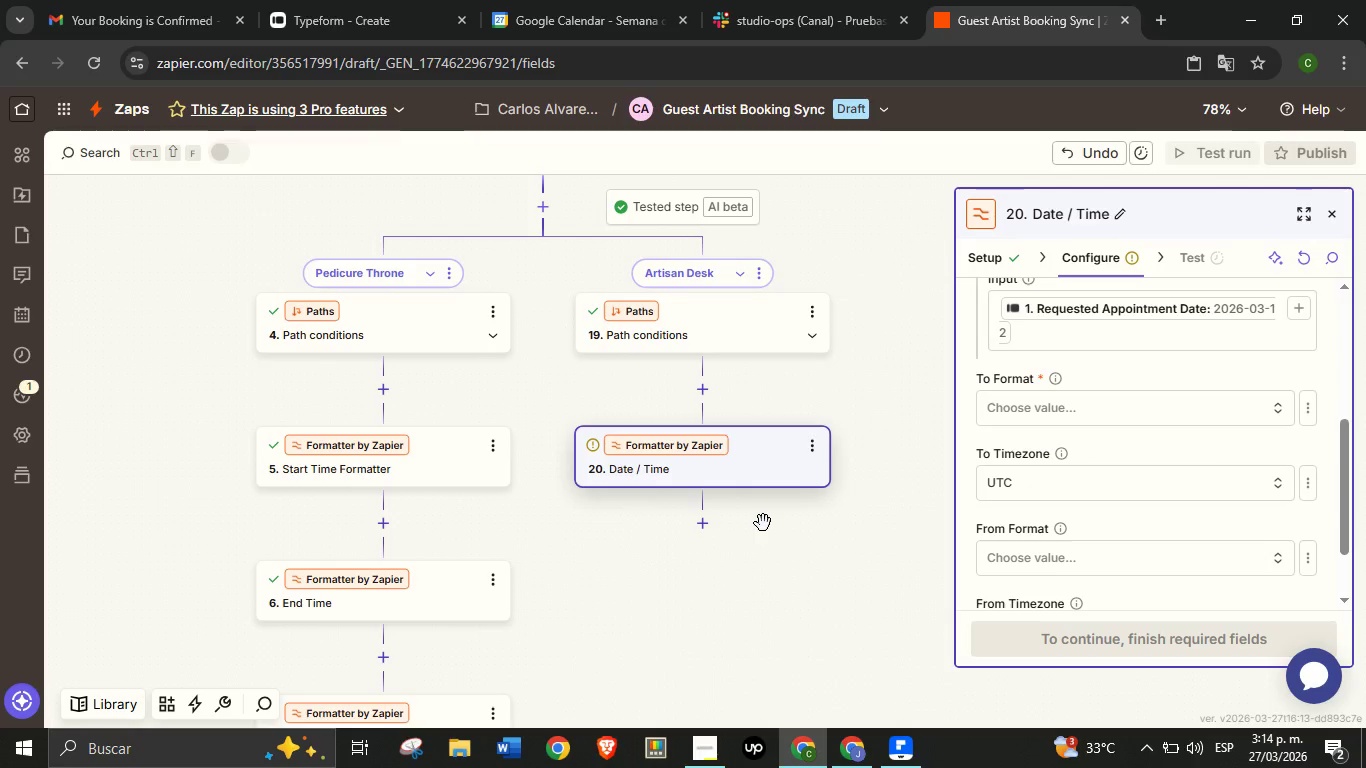 
left_click([763, 523])
 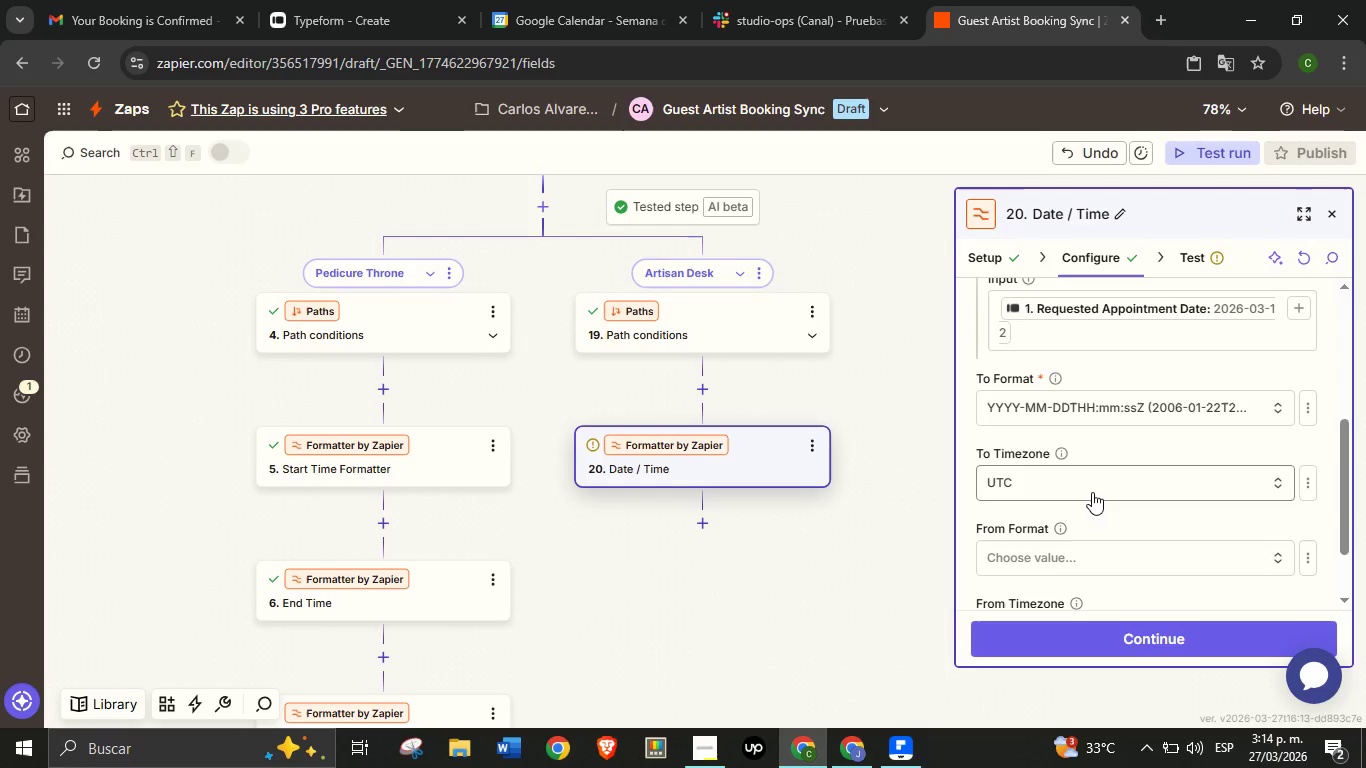 
left_click([1092, 492])
 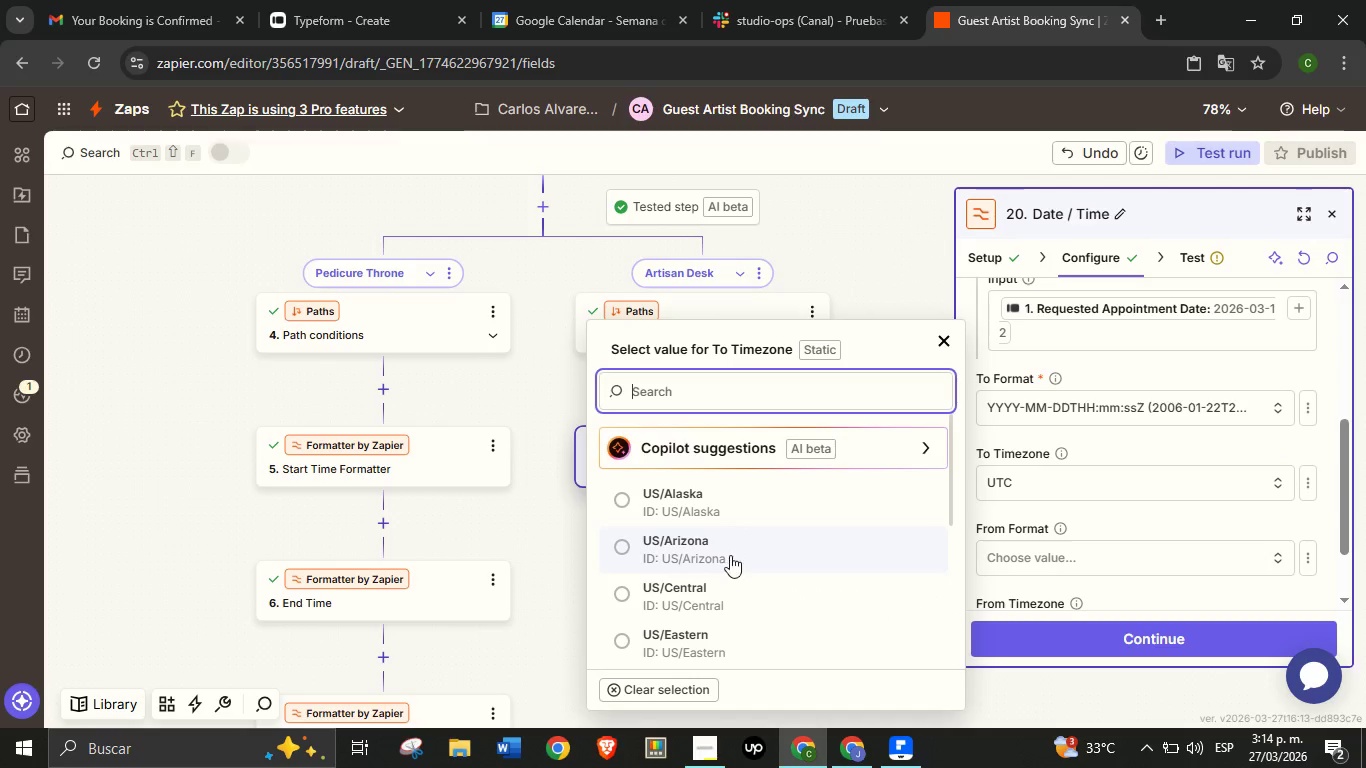 
scroll: coordinate [734, 567], scroll_direction: up, amount: 2.0
 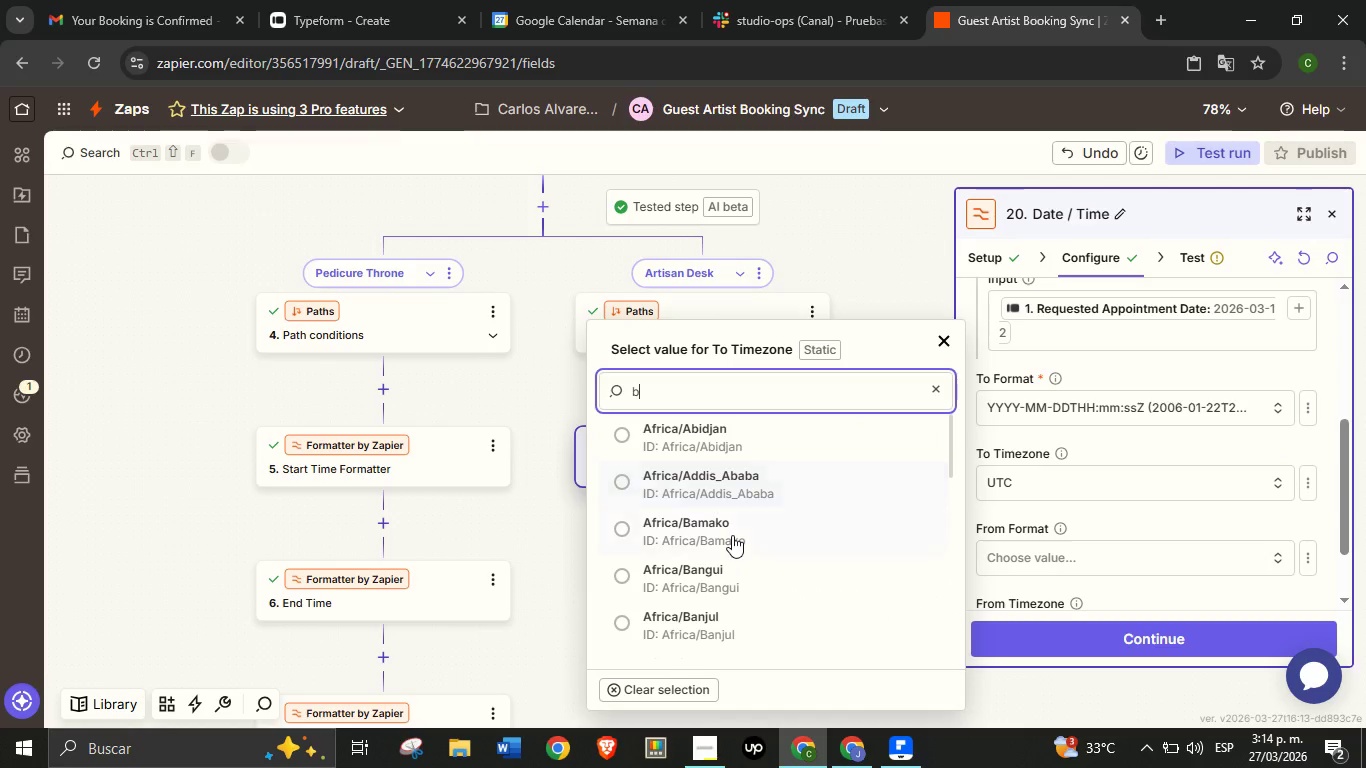 
type(bog)
 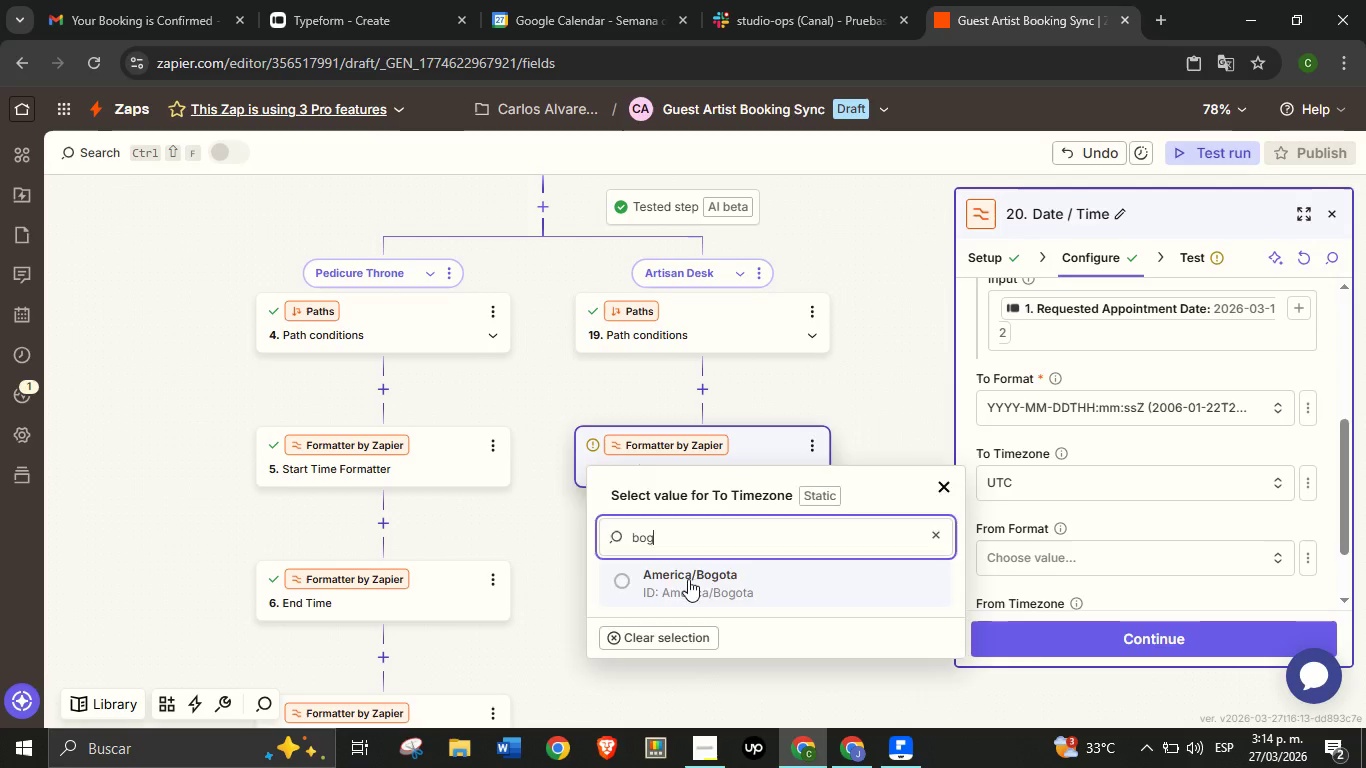 
left_click([688, 579])
 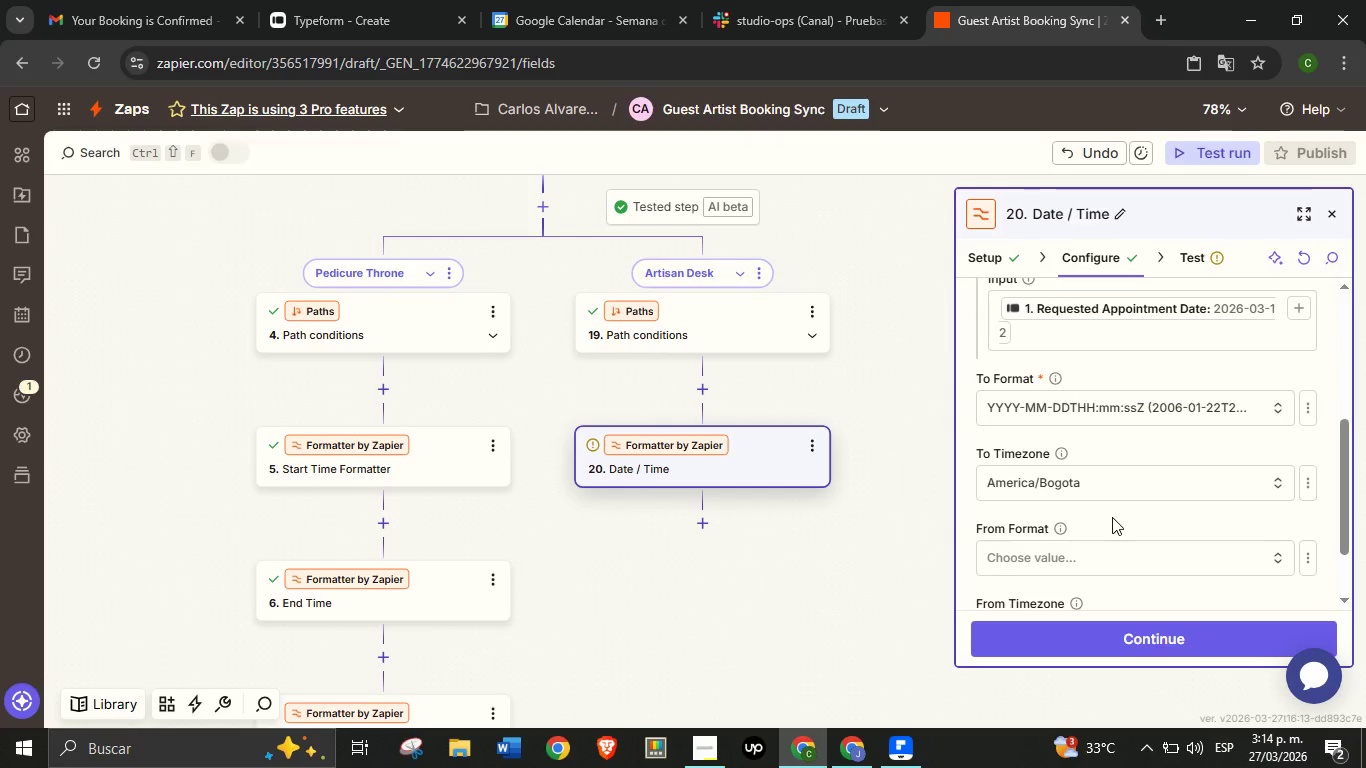 
left_click([1112, 517])
 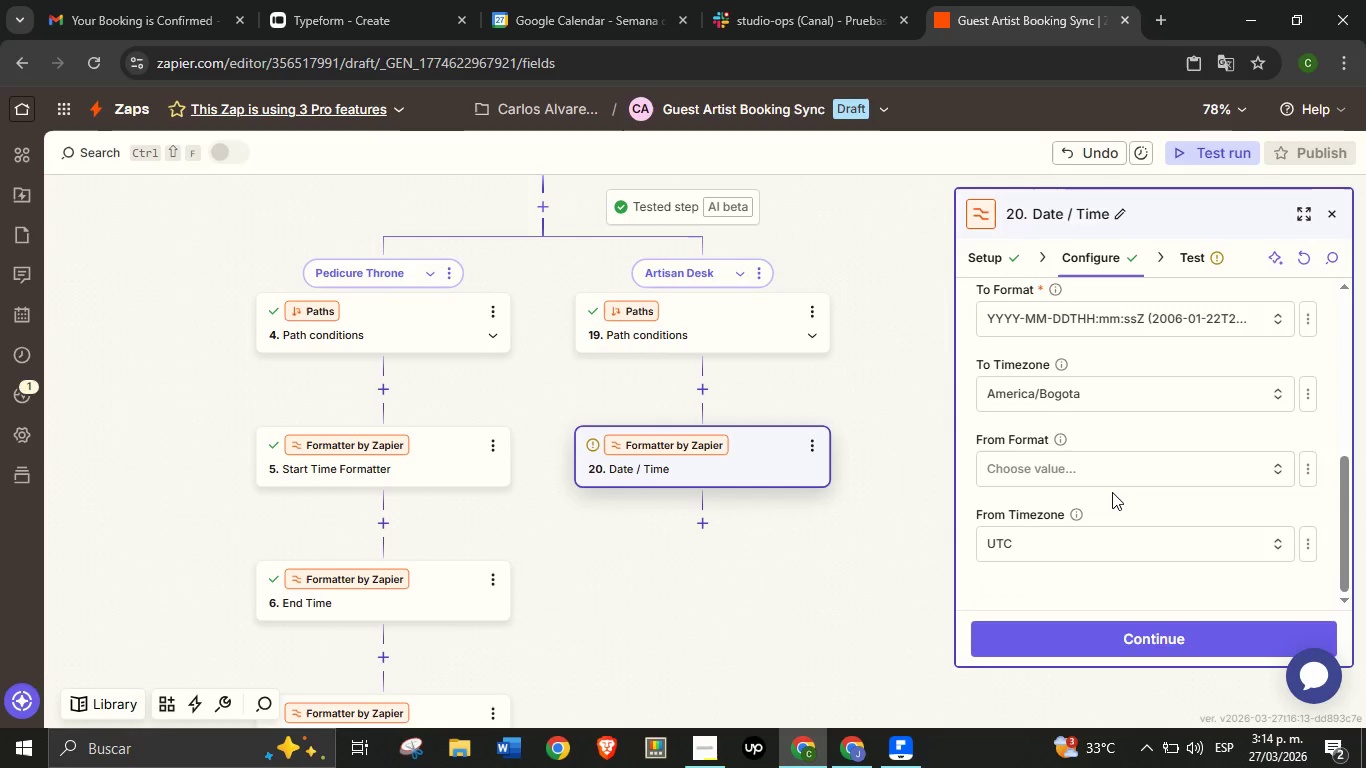 
scroll: coordinate [1112, 492], scroll_direction: down, amount: 2.0
 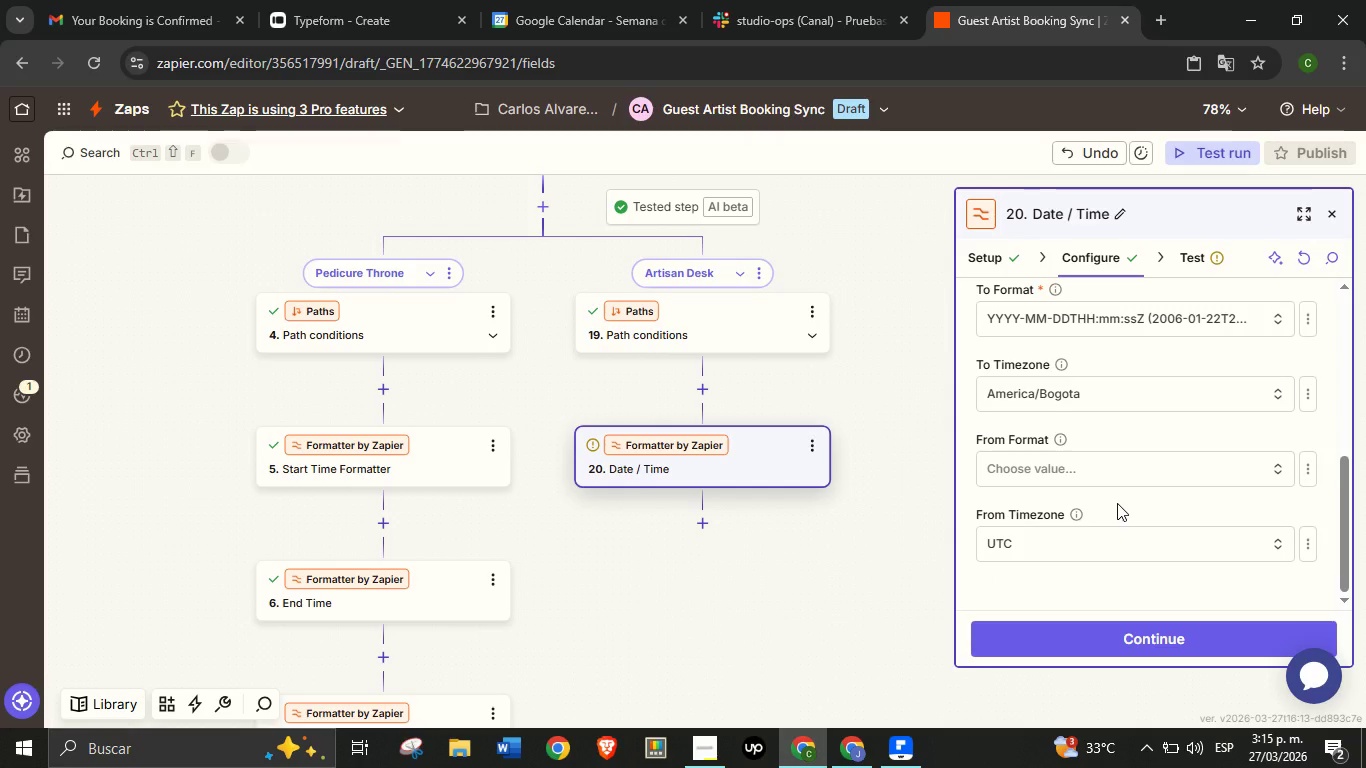 
scroll: coordinate [1115, 515], scroll_direction: up, amount: 2.0
 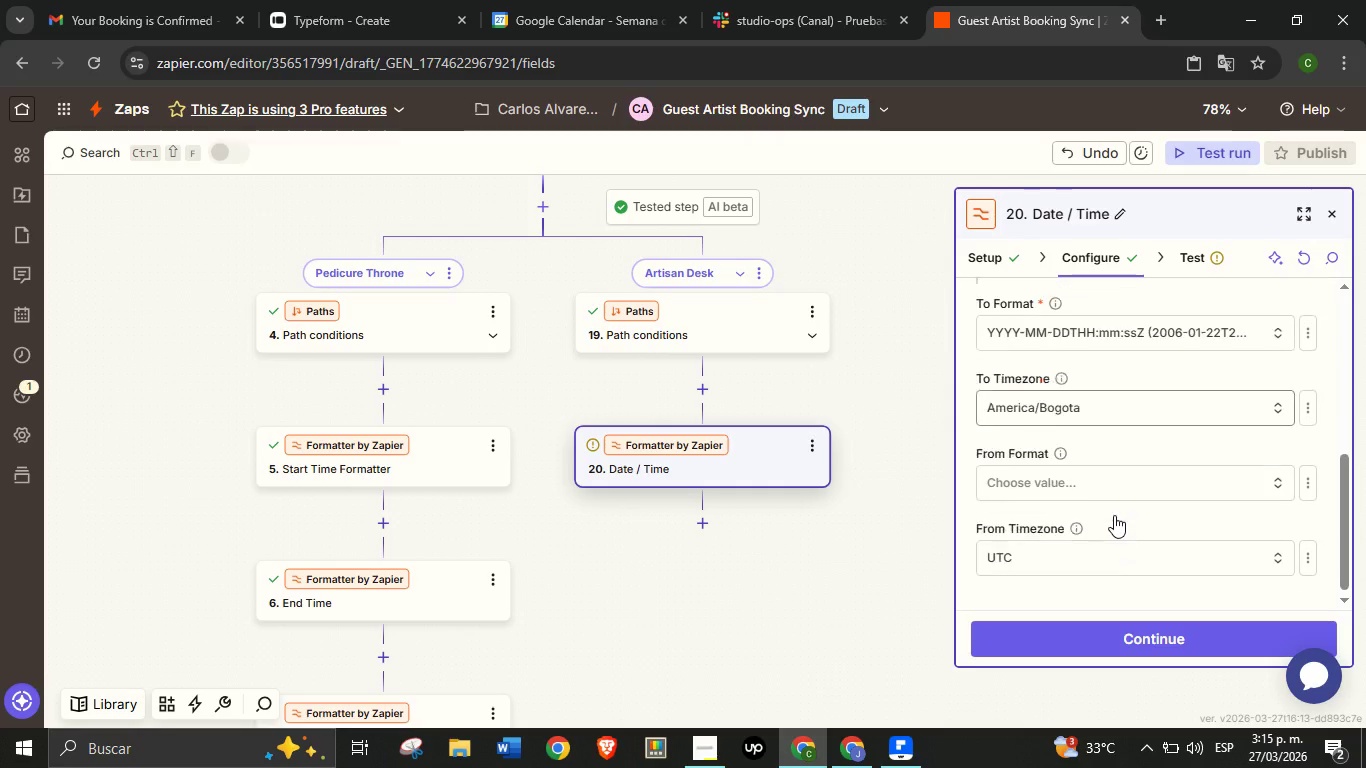 
scroll: coordinate [1115, 515], scroll_direction: down, amount: 2.0
 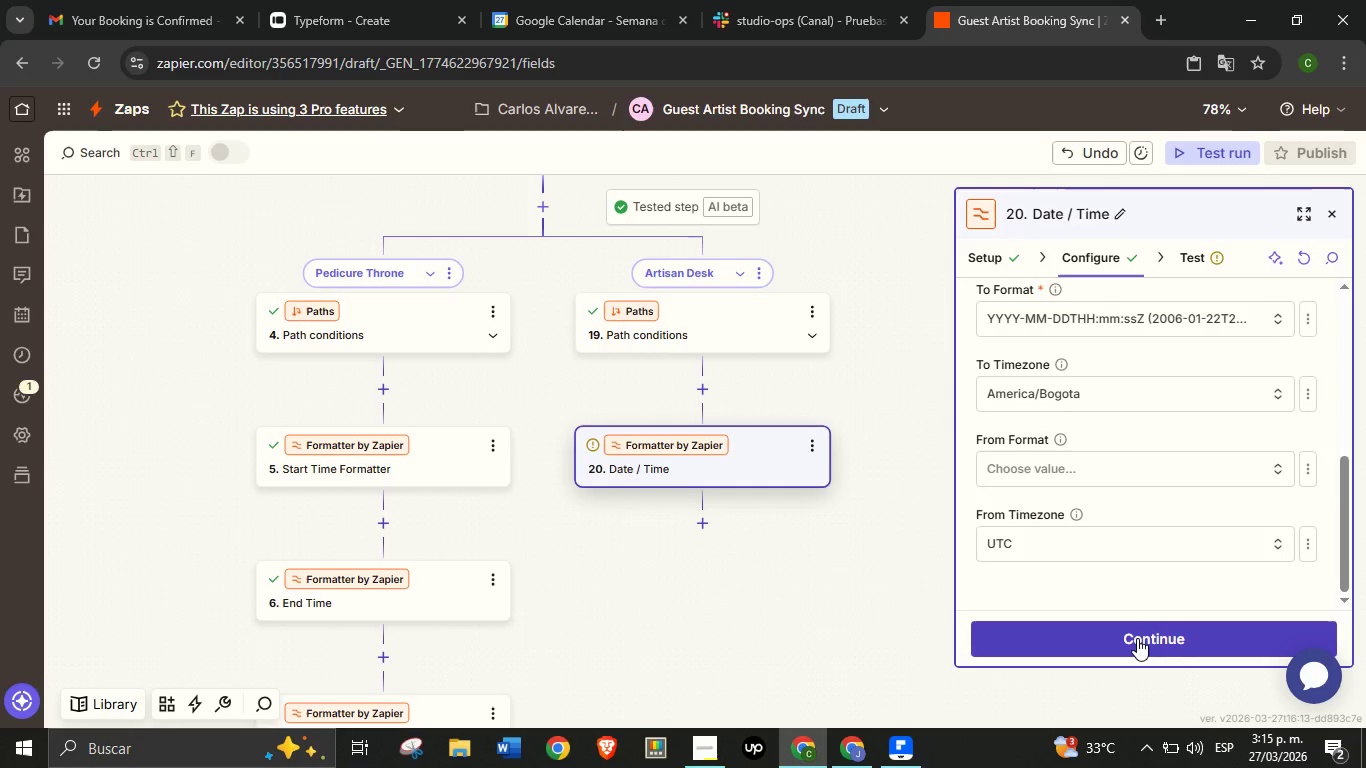 
left_click([1137, 638])
 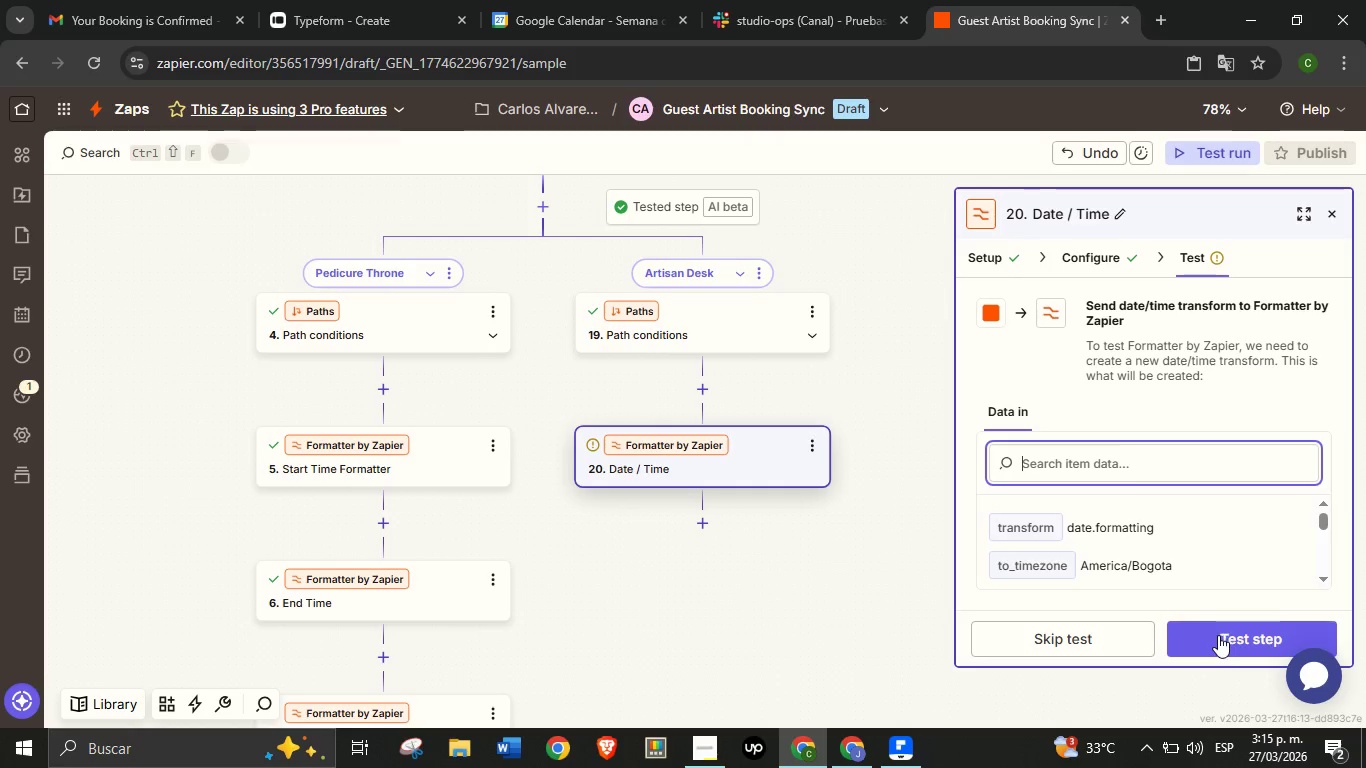 
left_click([1218, 635])
 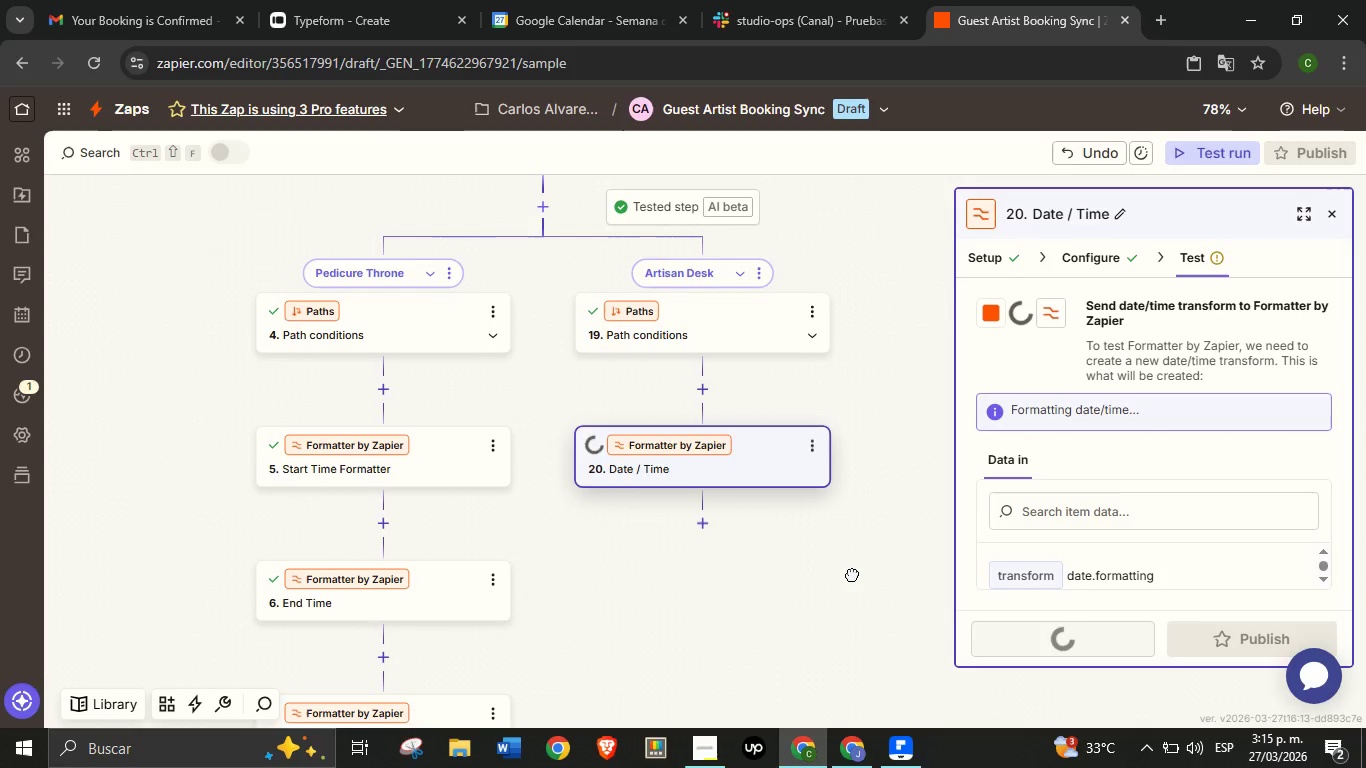 
left_click_drag(start_coordinate=[882, 600], to_coordinate=[839, 552])
 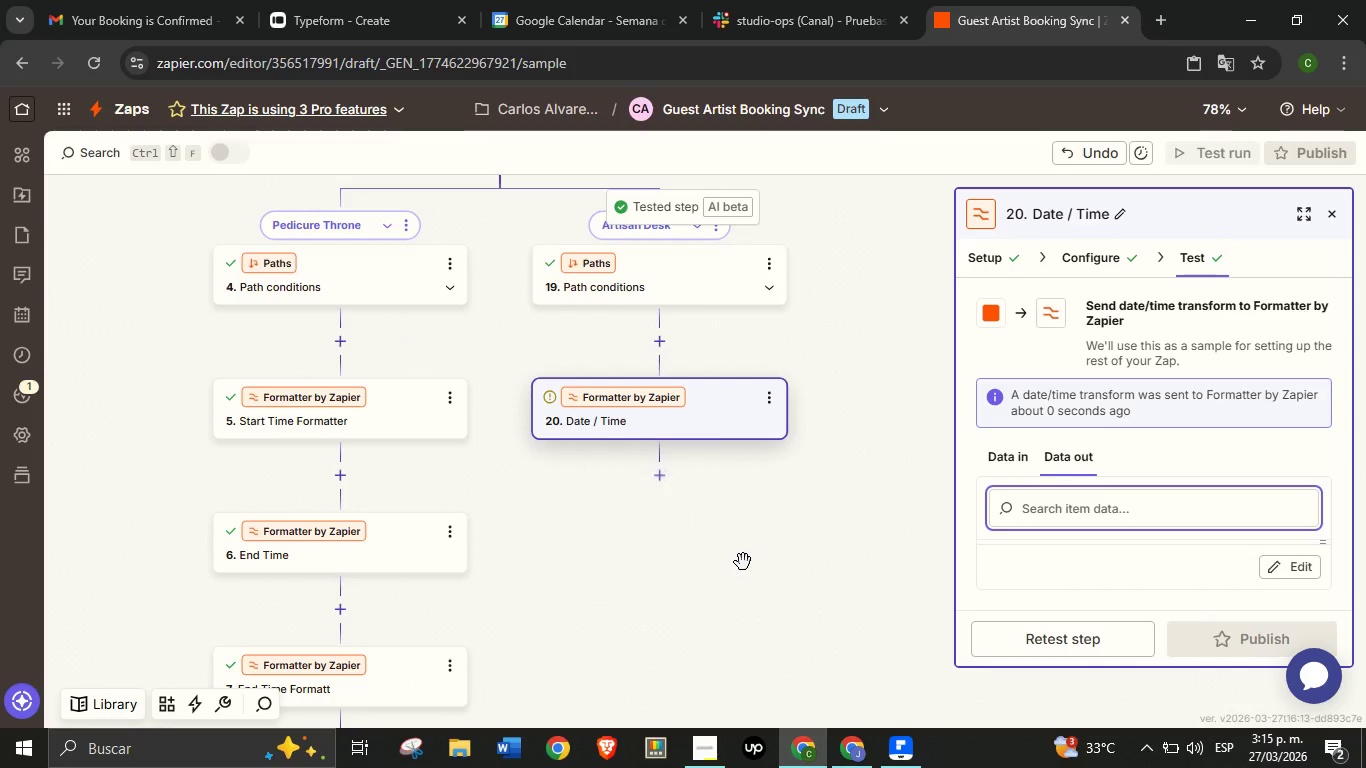 
left_click_drag(start_coordinate=[743, 562], to_coordinate=[767, 506])
 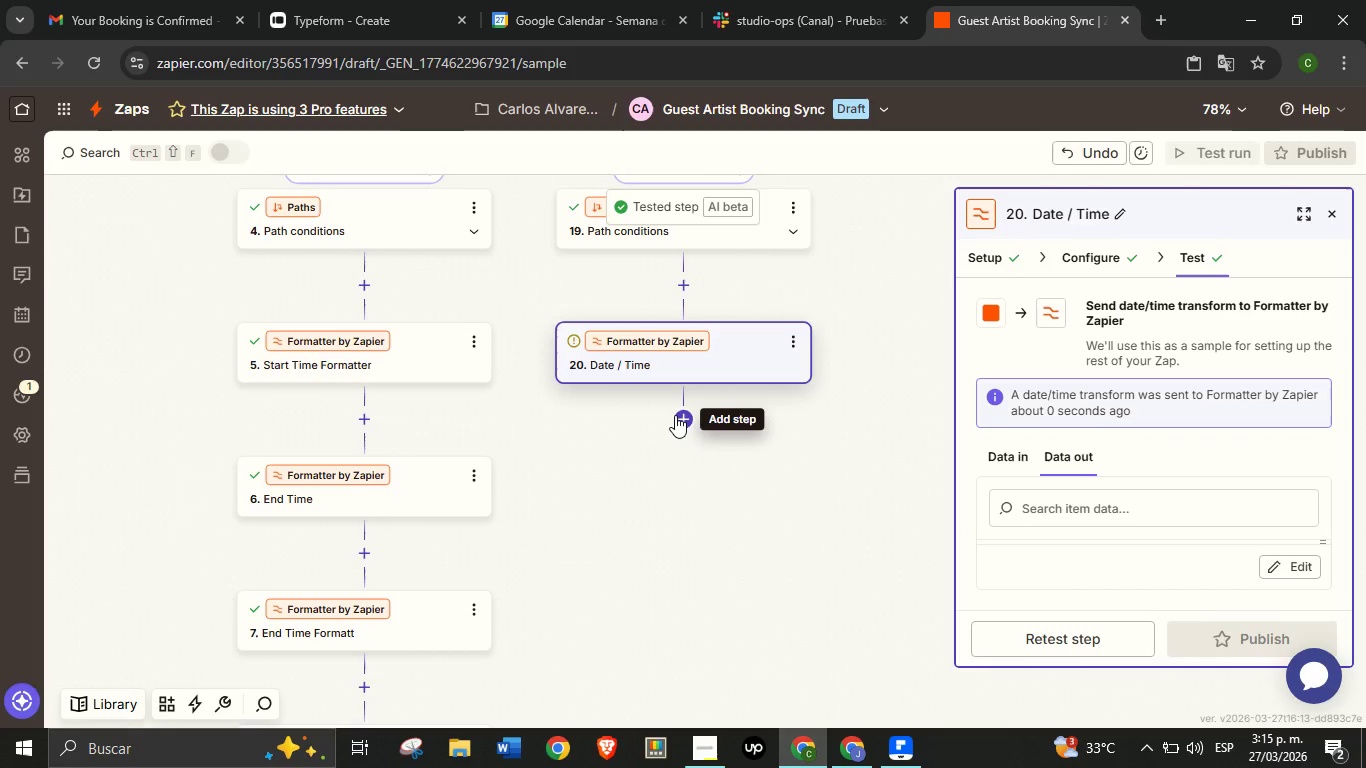 
left_click([675, 415])
 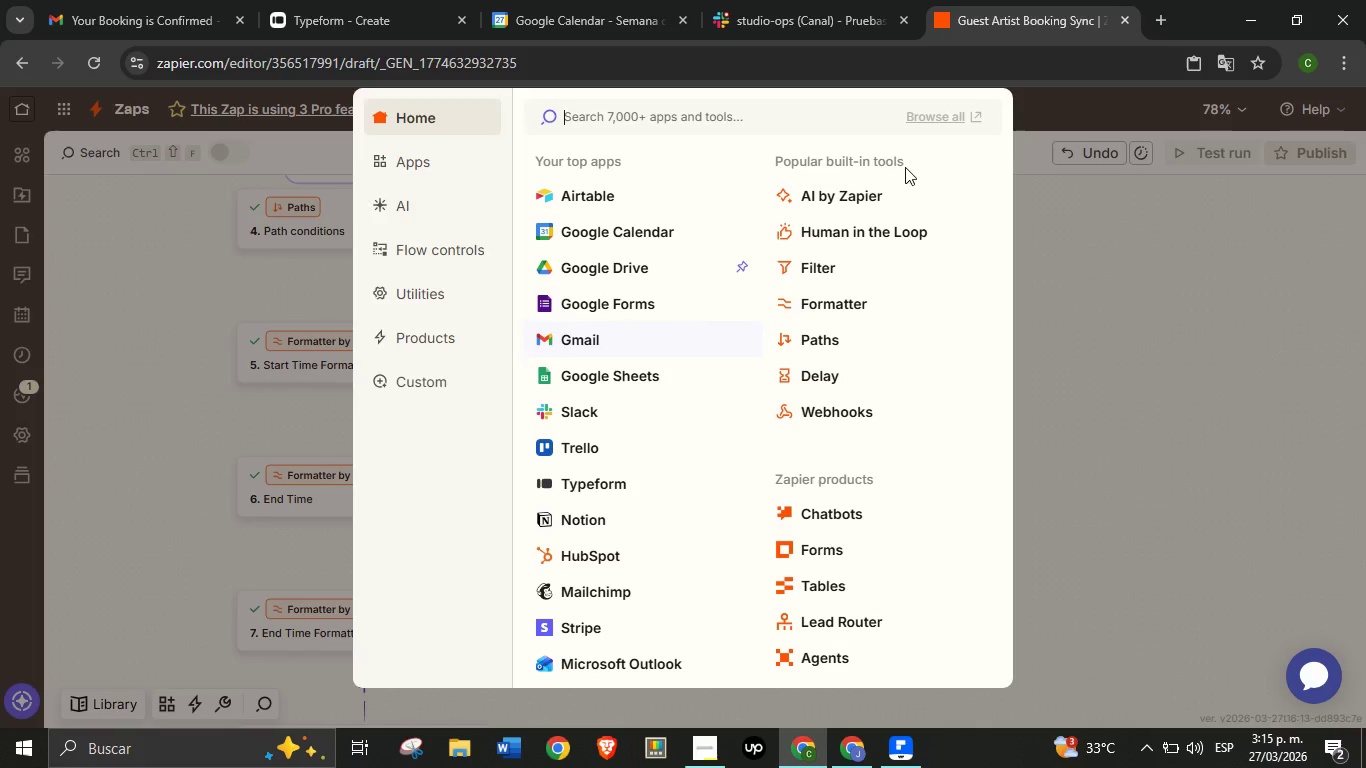 
left_click([1117, 256])
 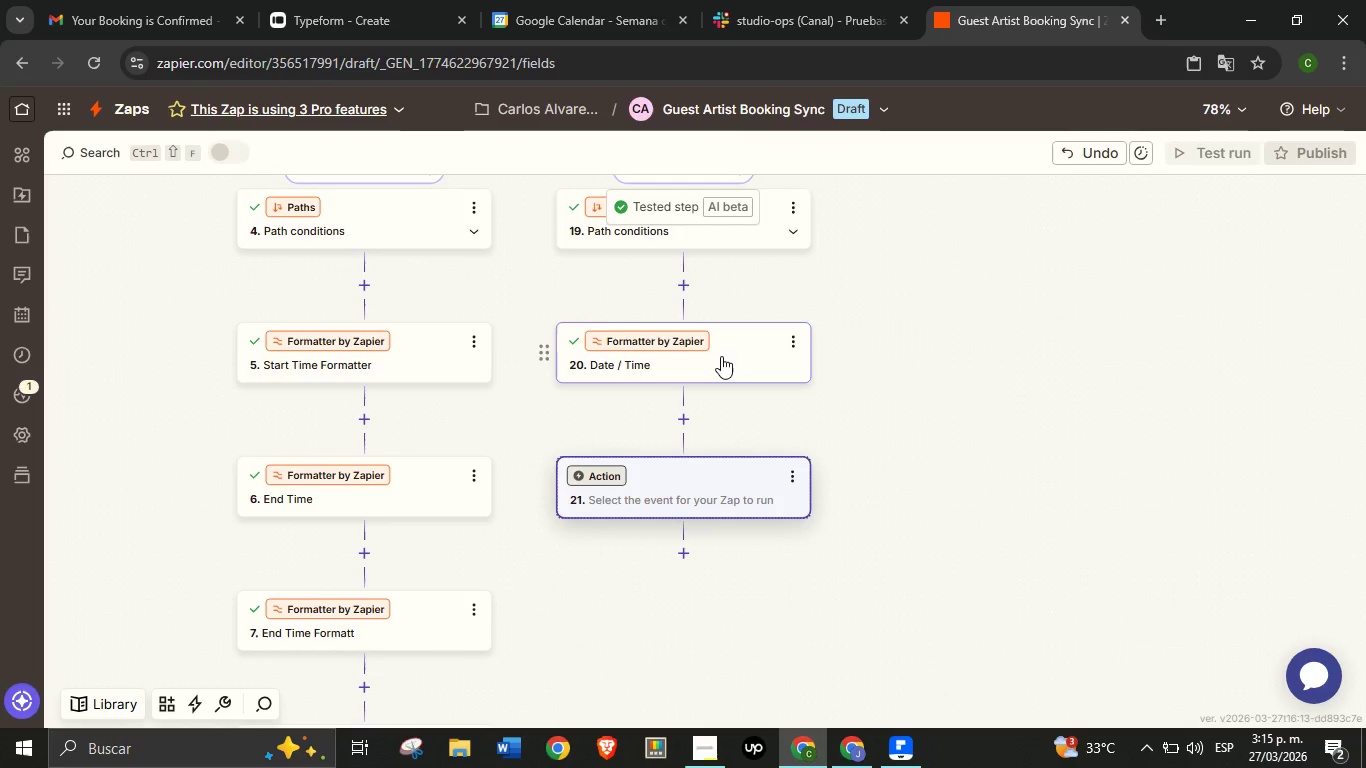 
left_click([721, 356])
 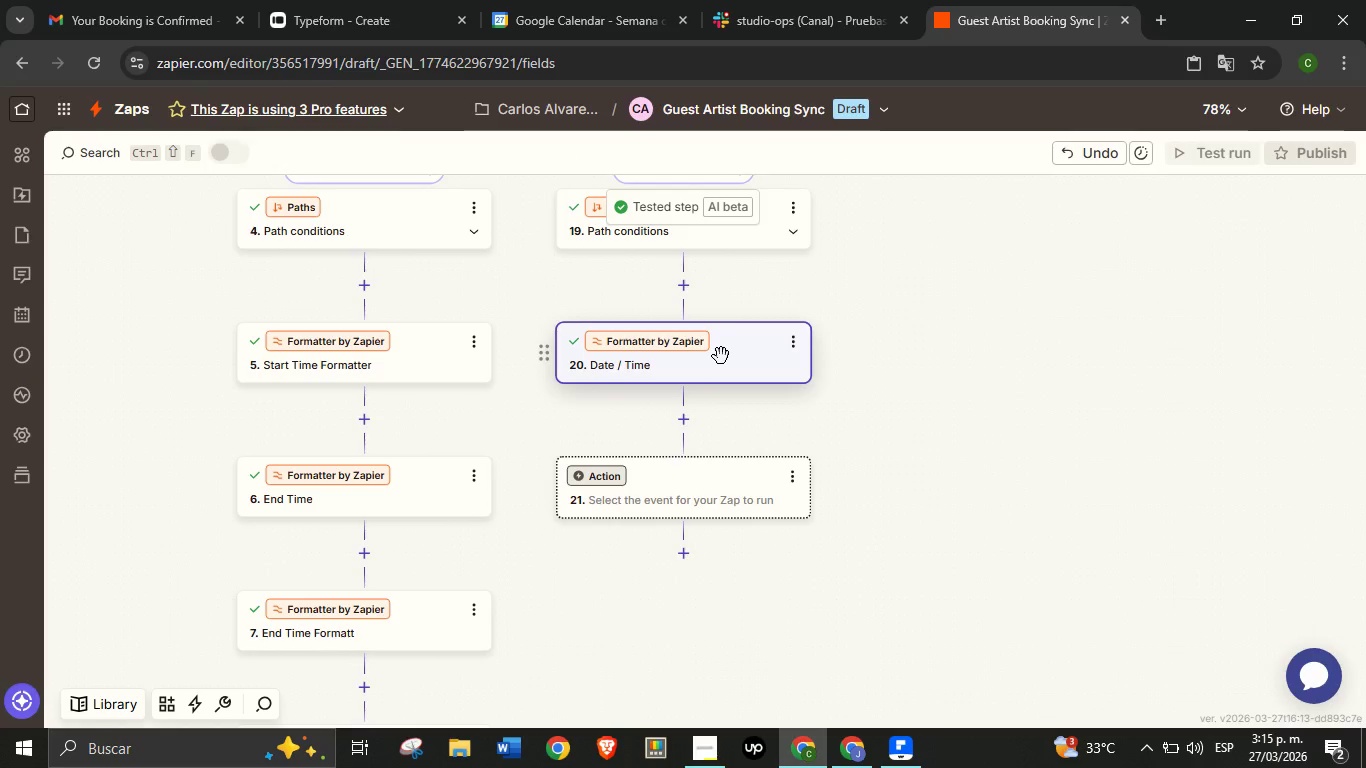 
left_click([721, 356])
 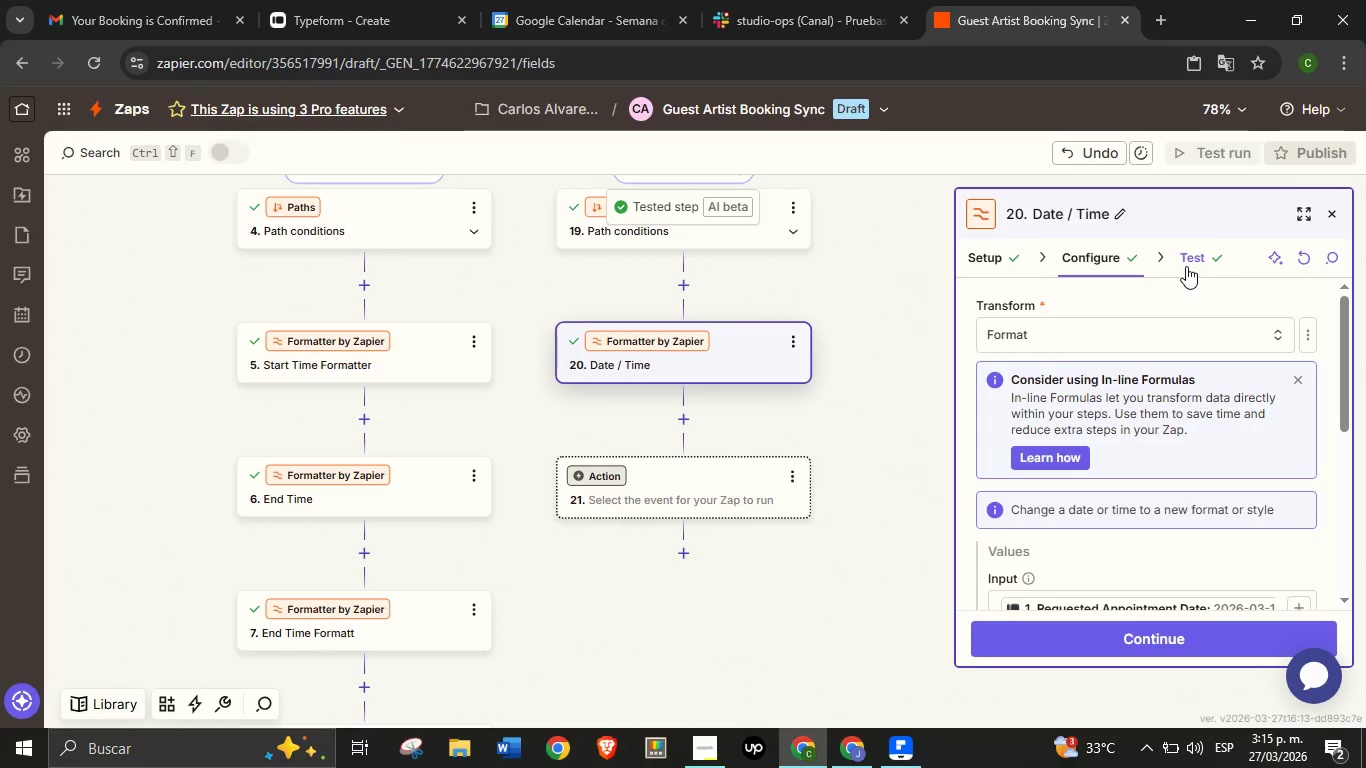 
left_click([1186, 266])
 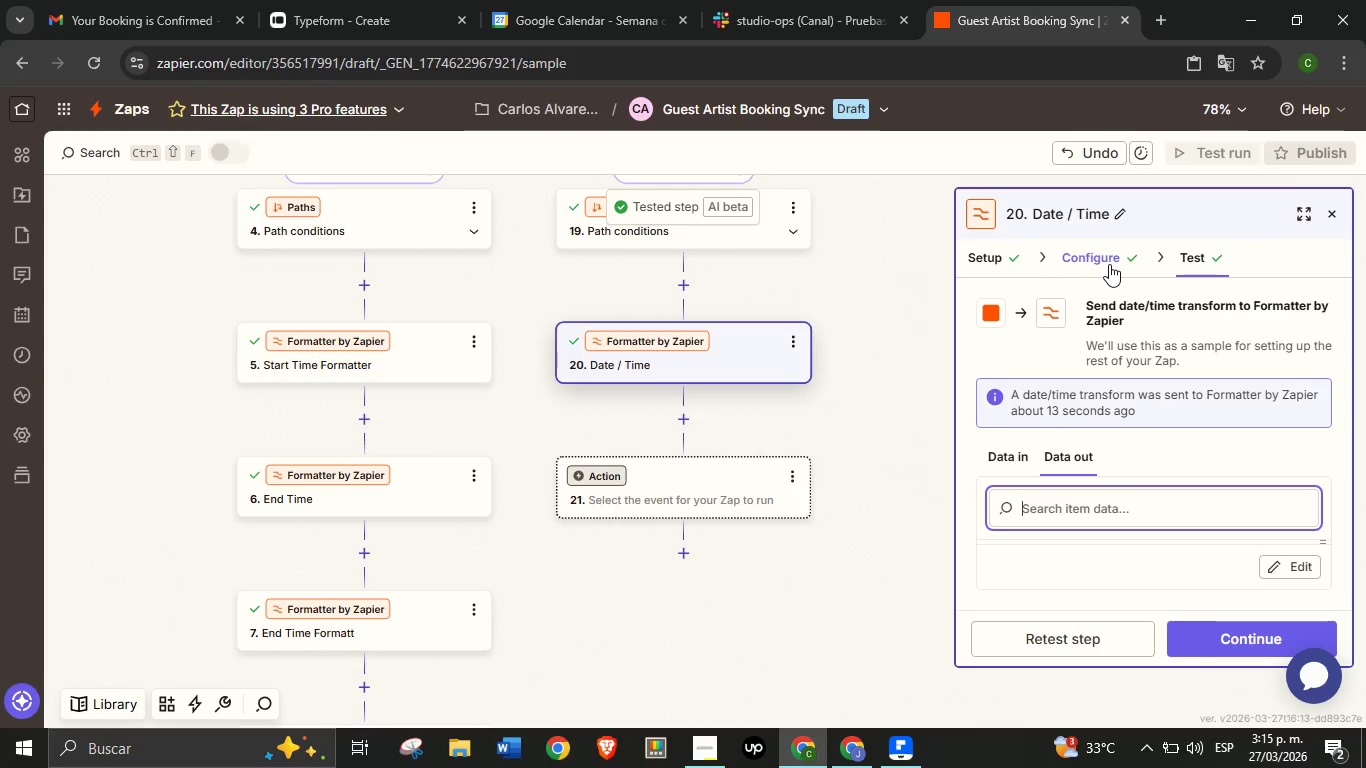 
left_click([1109, 264])
 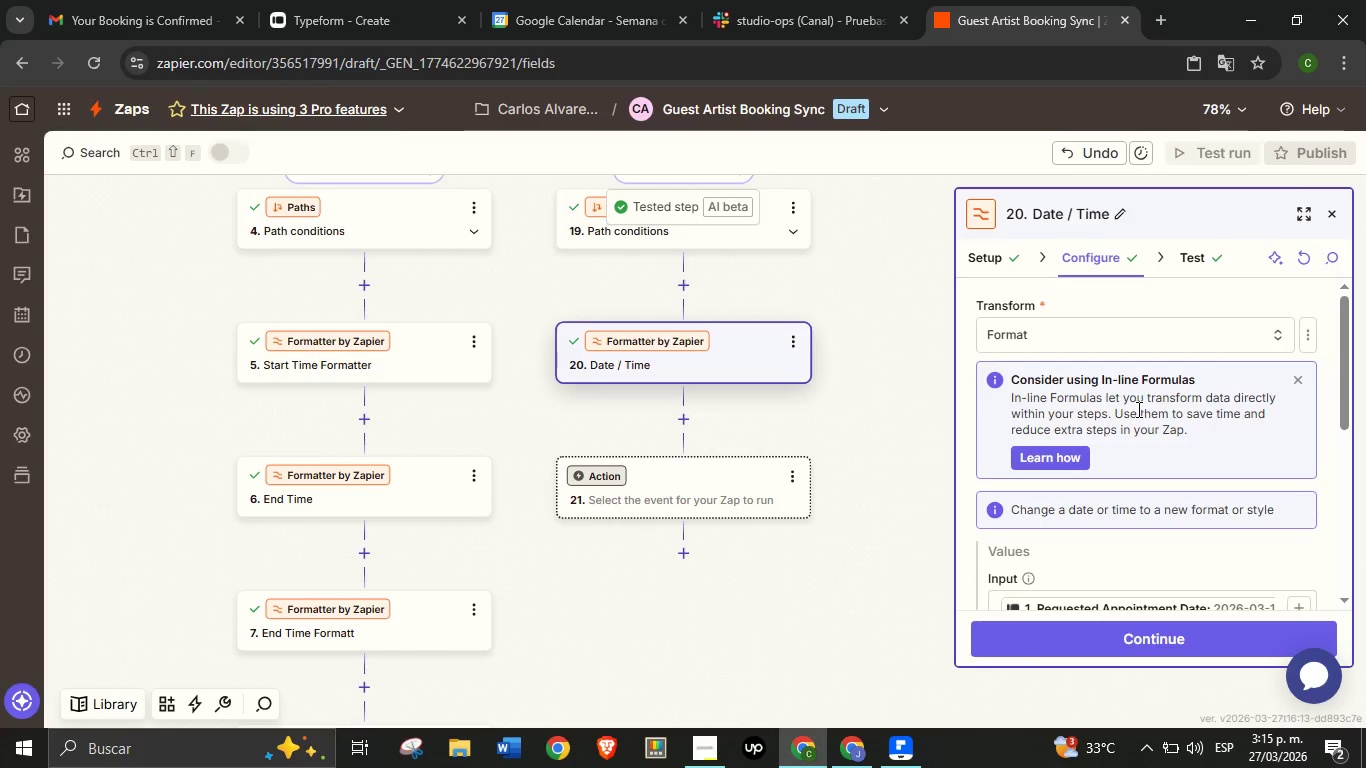 
scroll: coordinate [1137, 409], scroll_direction: down, amount: 2.0
 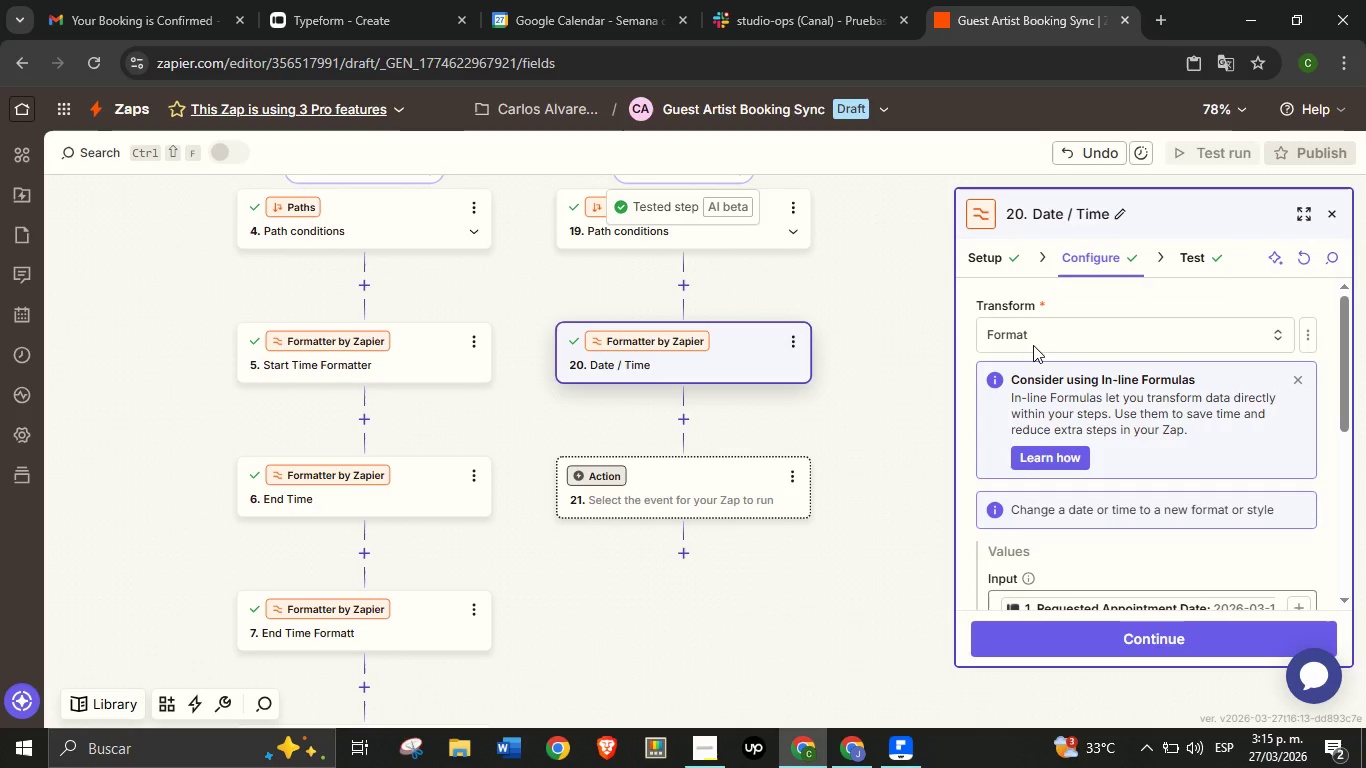 
scroll: coordinate [1119, 424], scroll_direction: up, amount: 2.0
 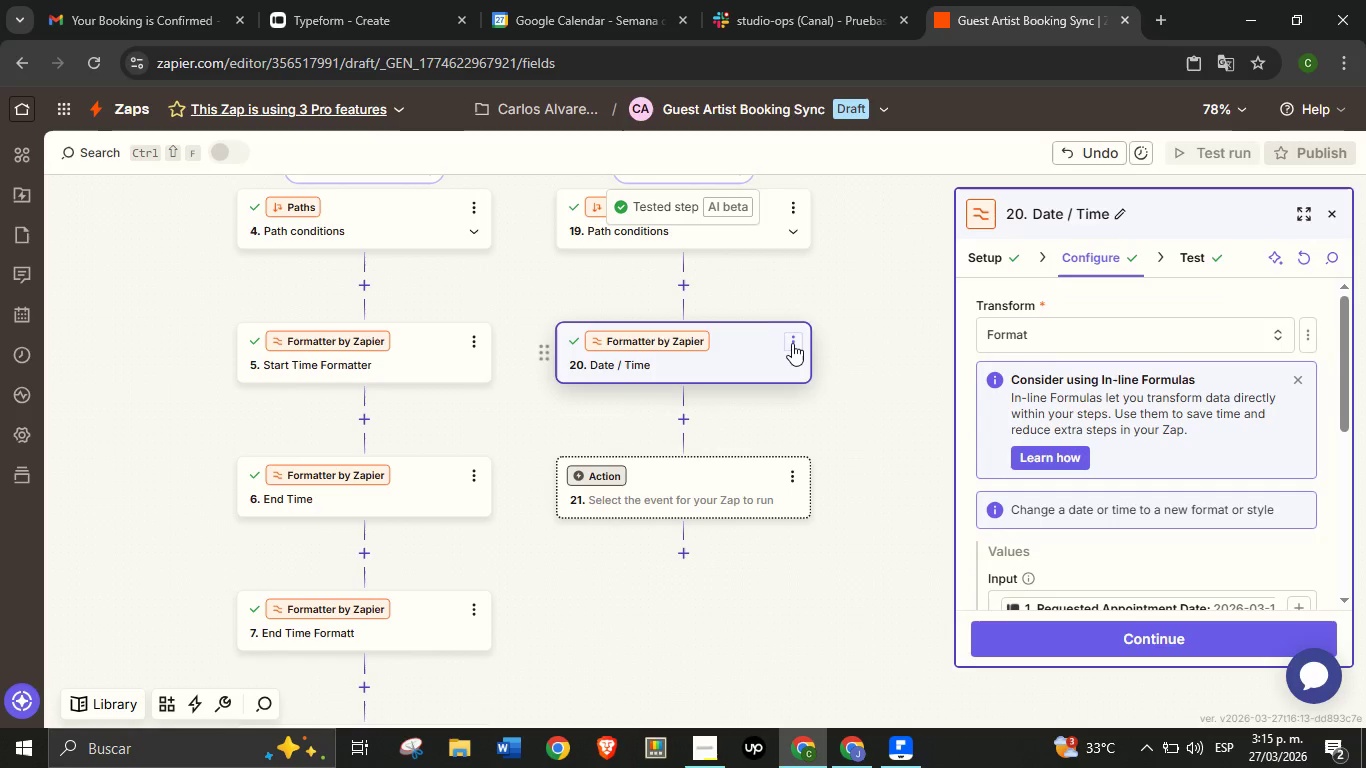 
left_click([792, 343])
 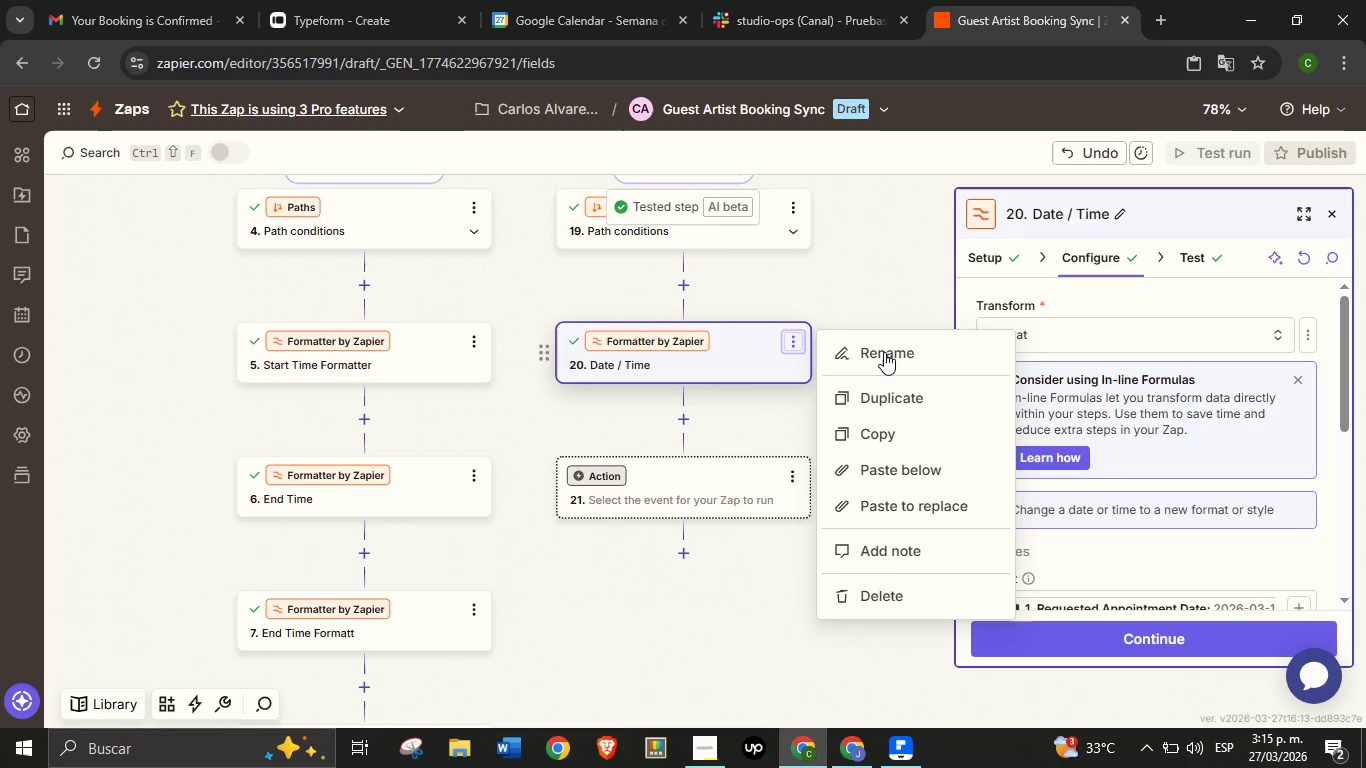 
left_click([884, 352])
 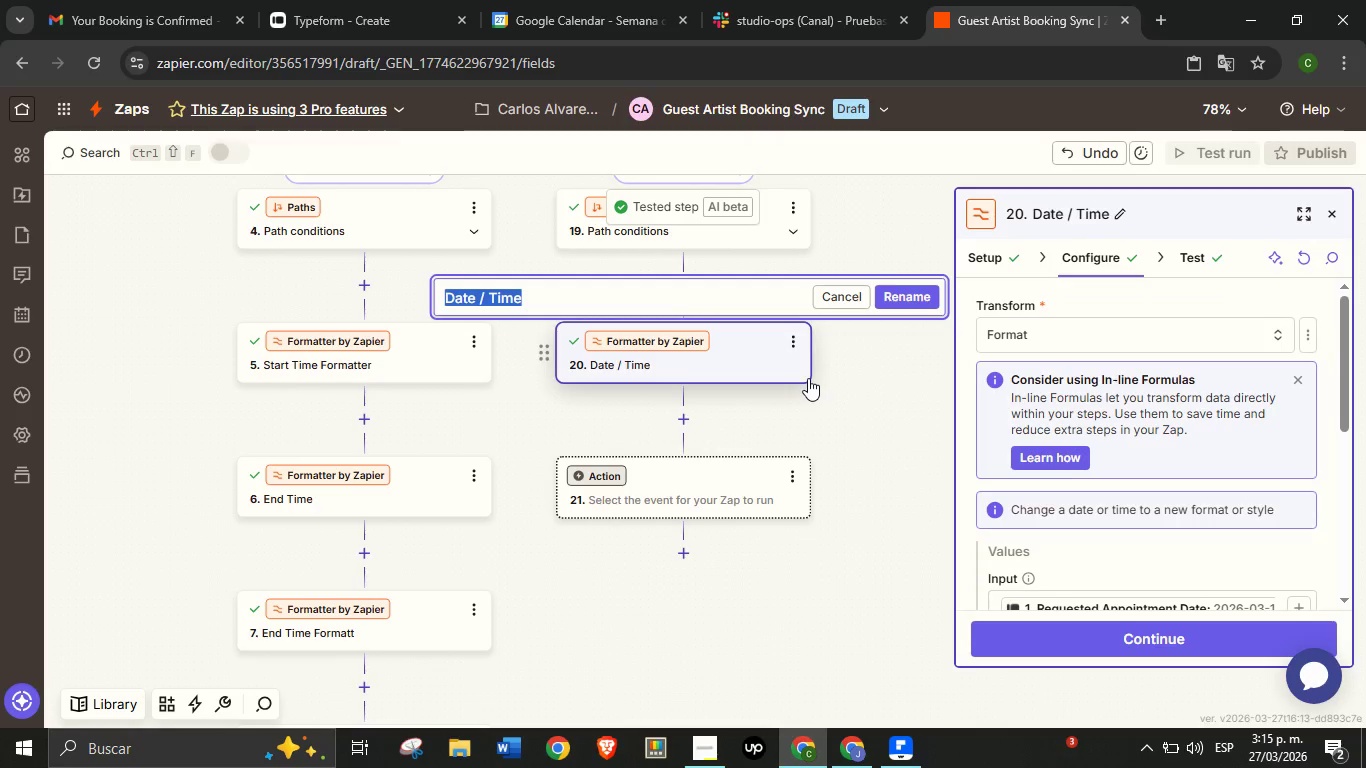 
type(Start Time)
 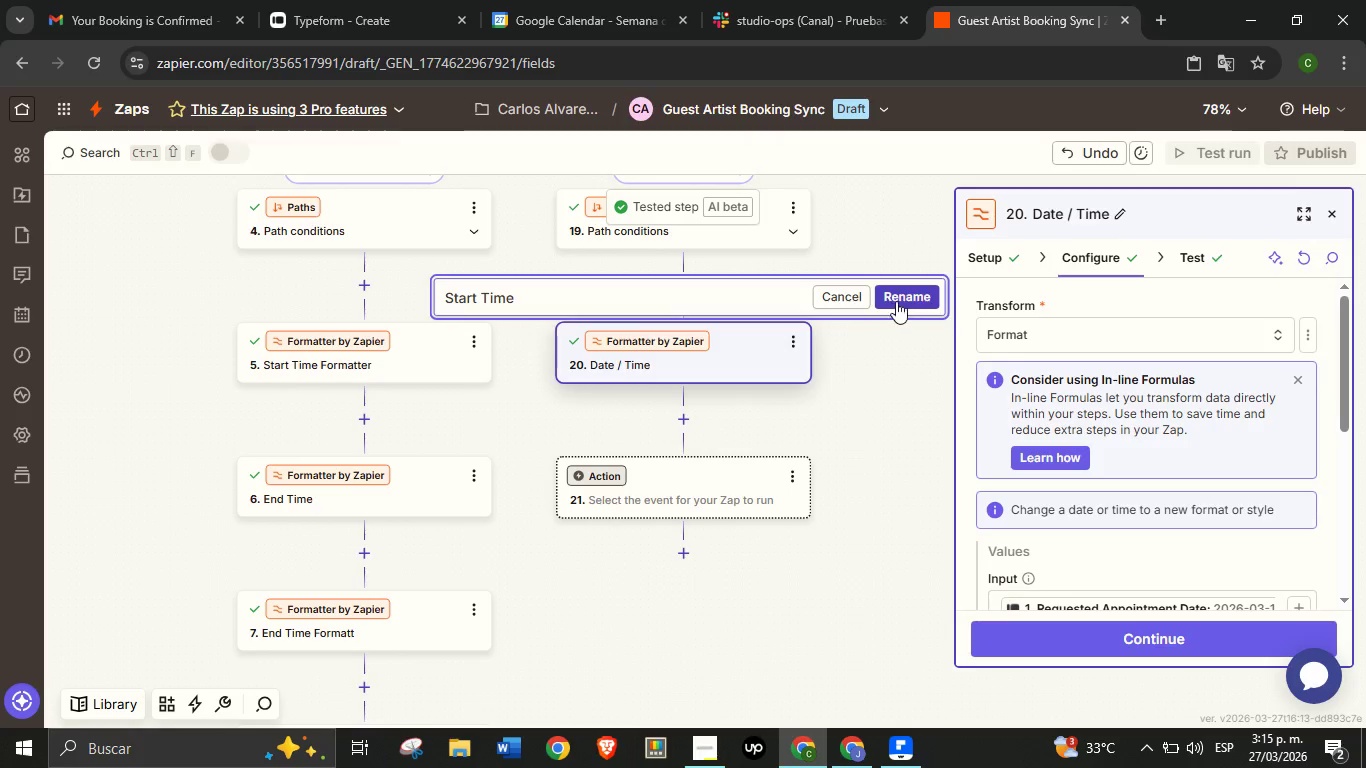 
left_click([898, 299])
 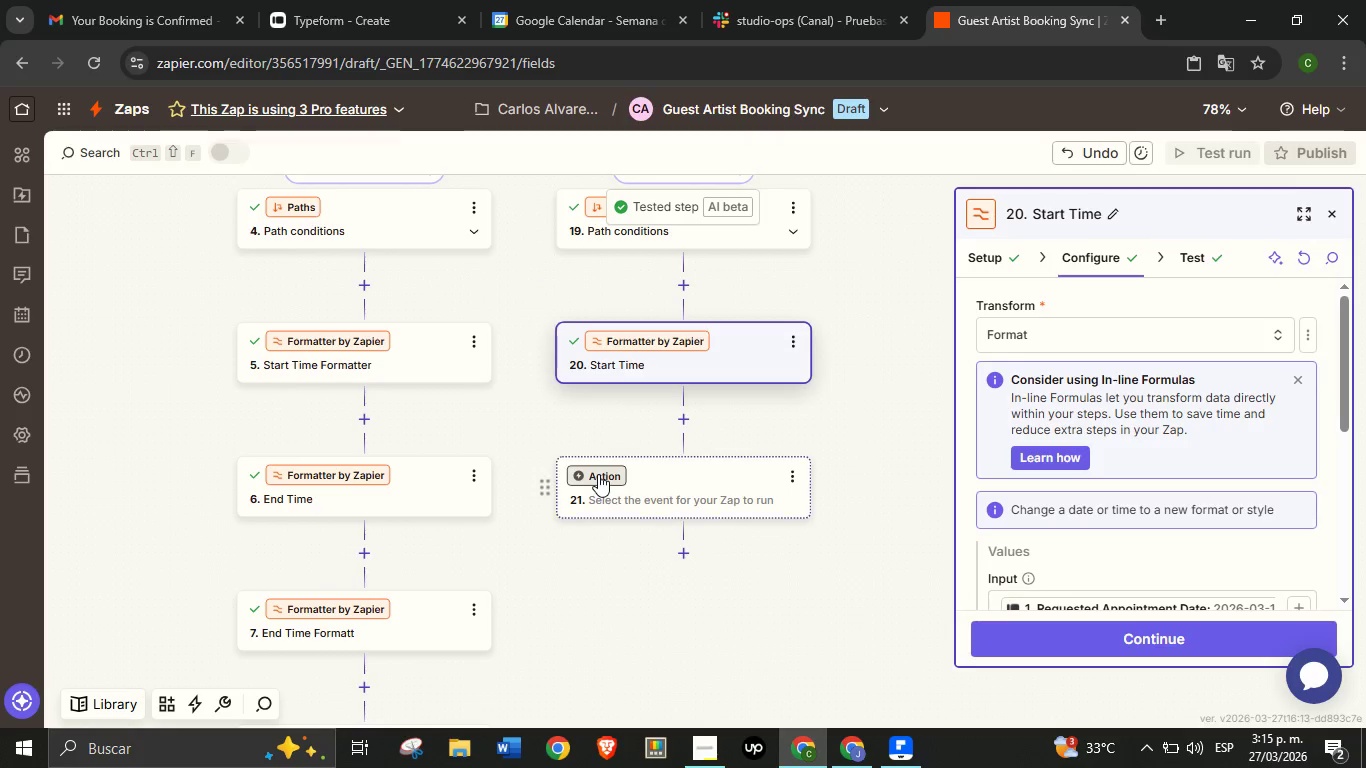 
left_click([598, 474])
 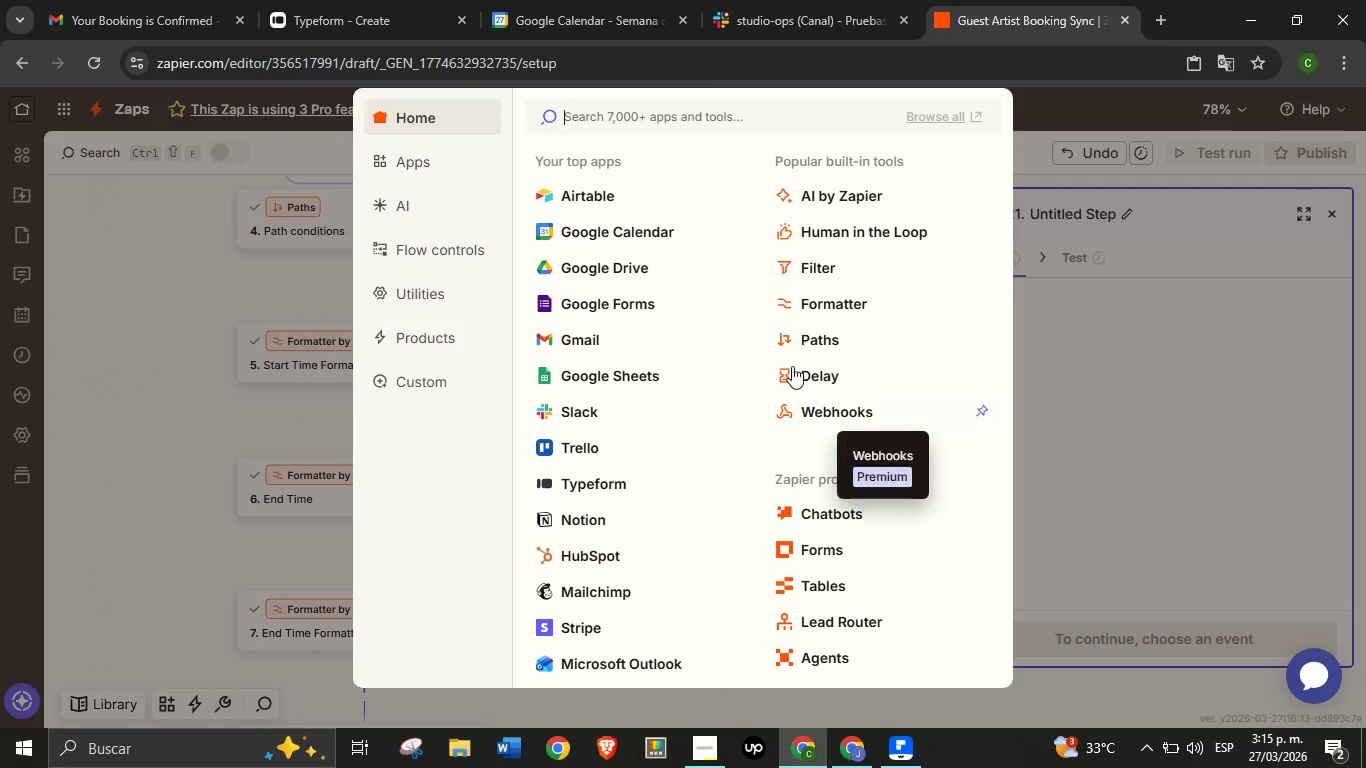 
left_click([828, 301])
 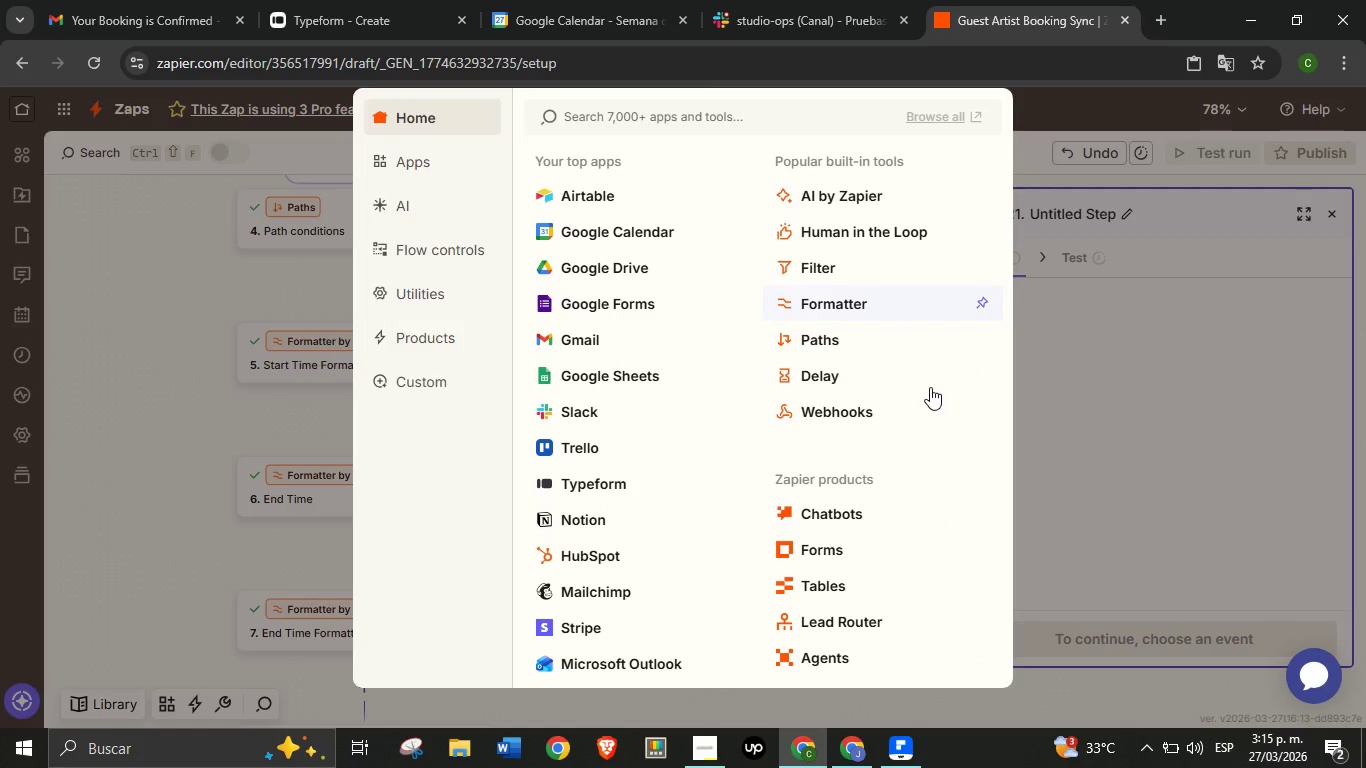 
mouse_move([942, 408])
 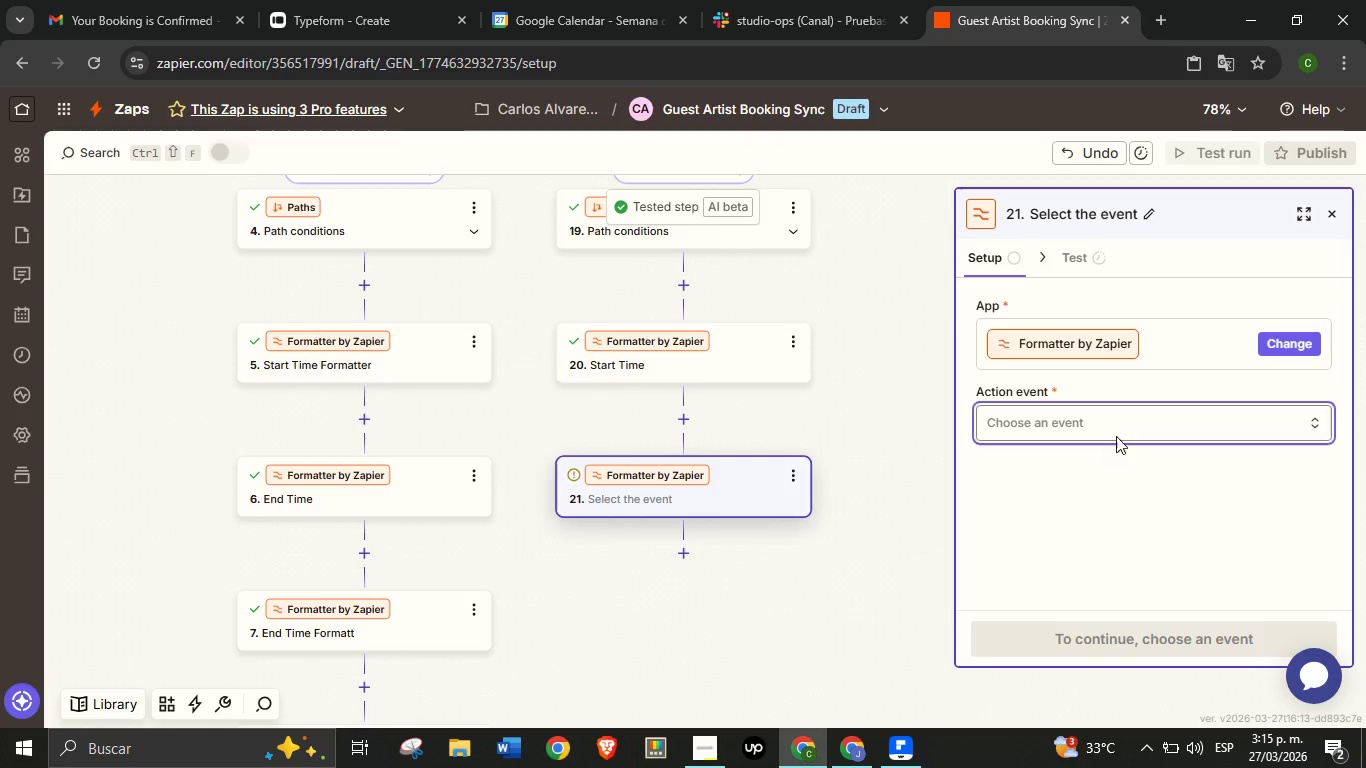 
left_click([1116, 436])
 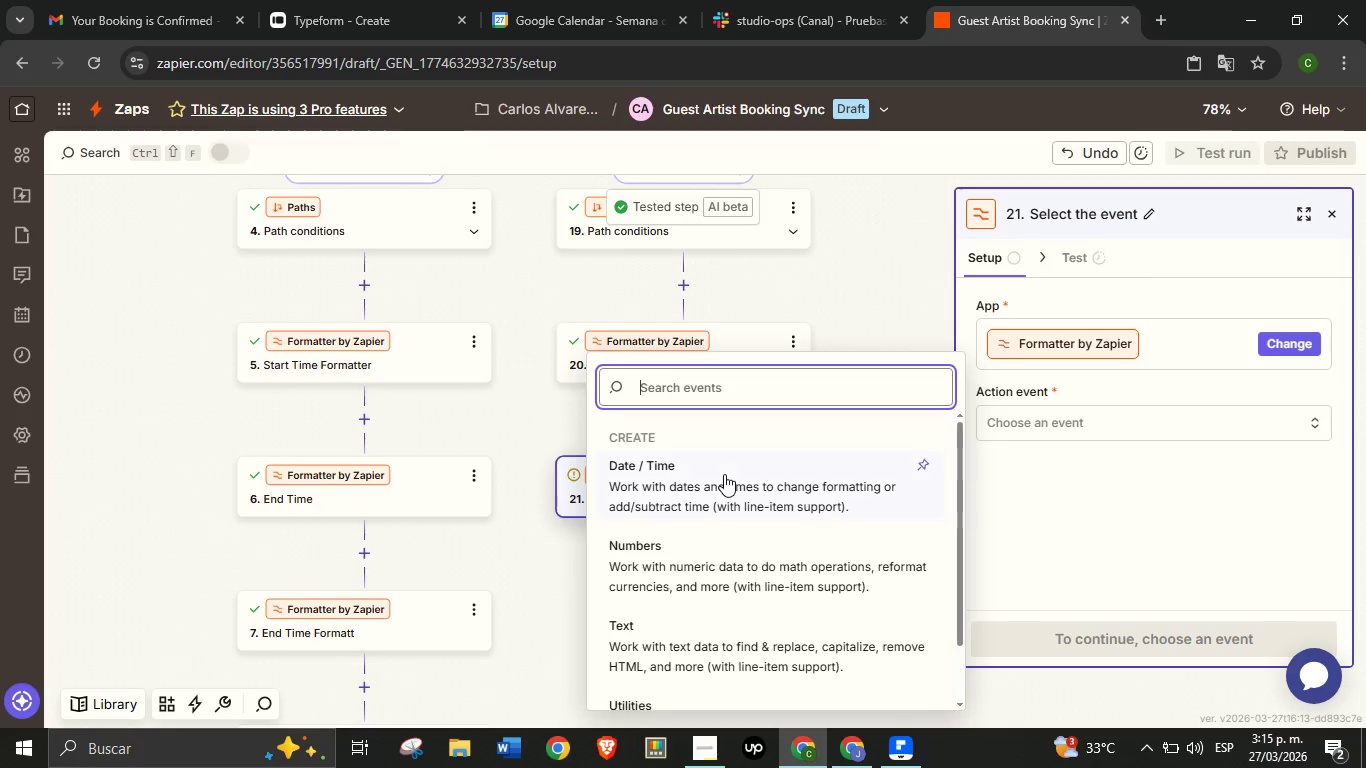 
left_click([724, 474])
 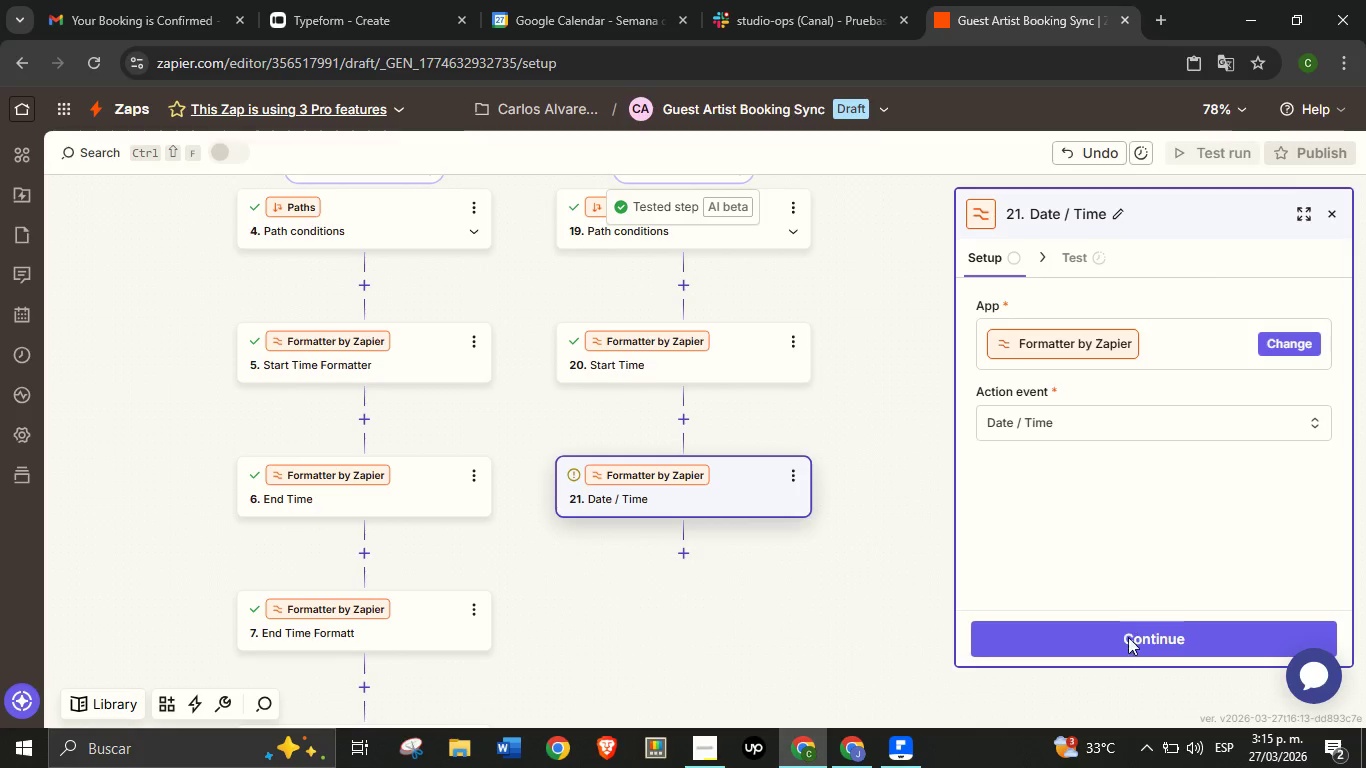 
left_click([1129, 641])
 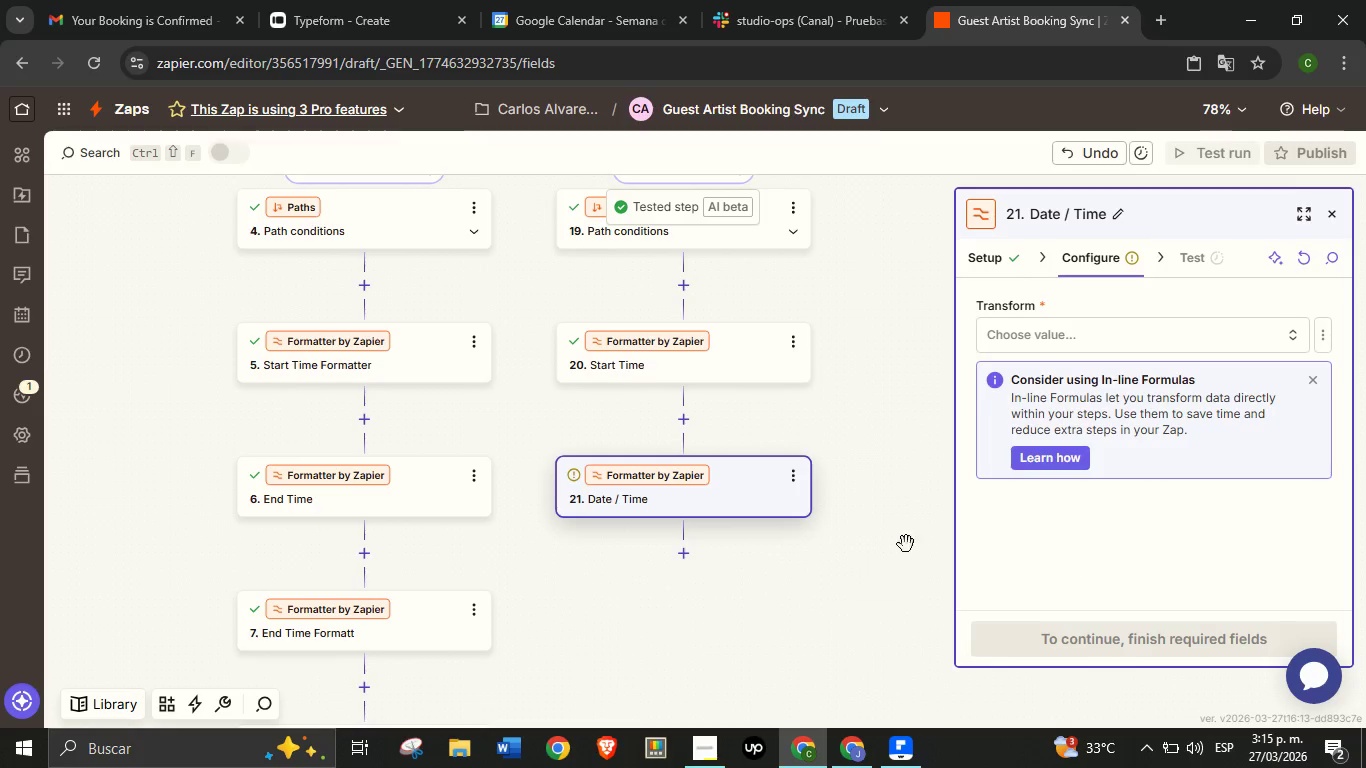 
left_click([1104, 342])
 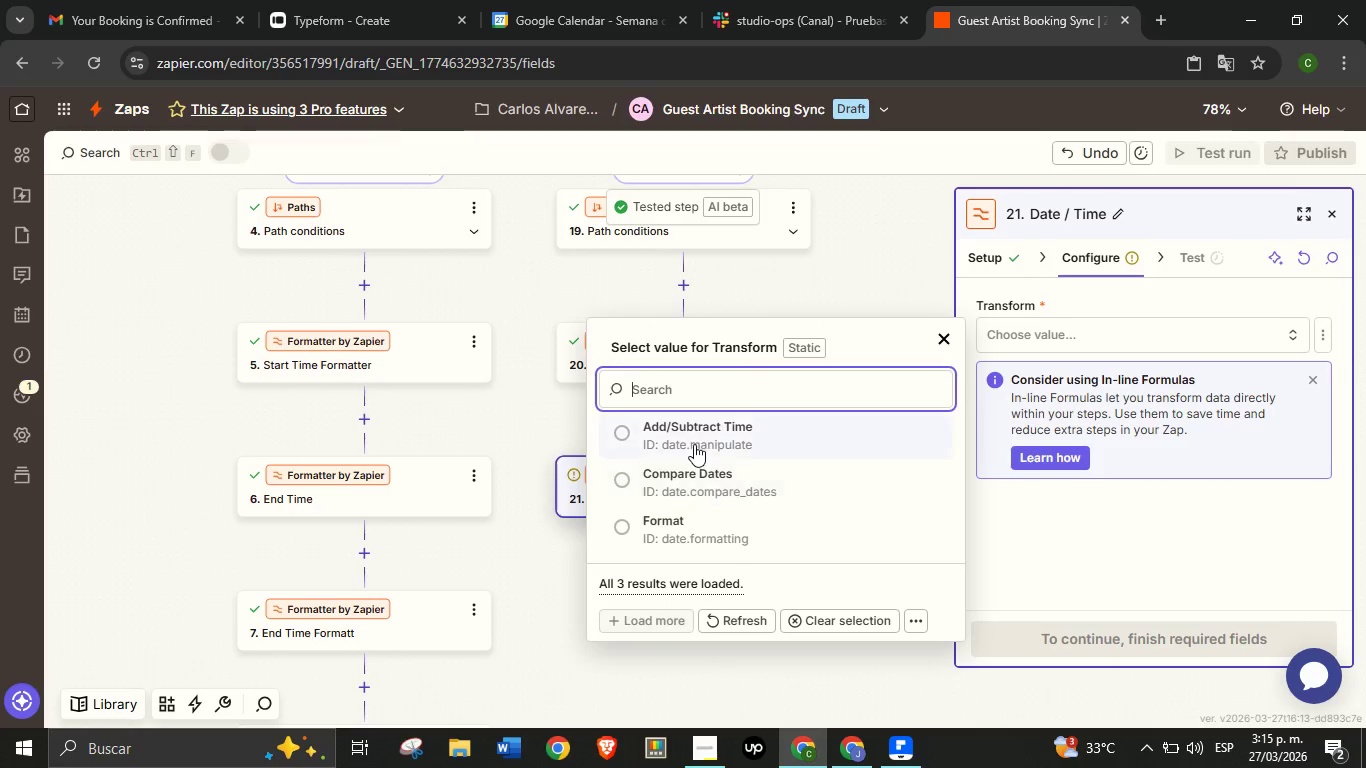 
left_click([694, 436])
 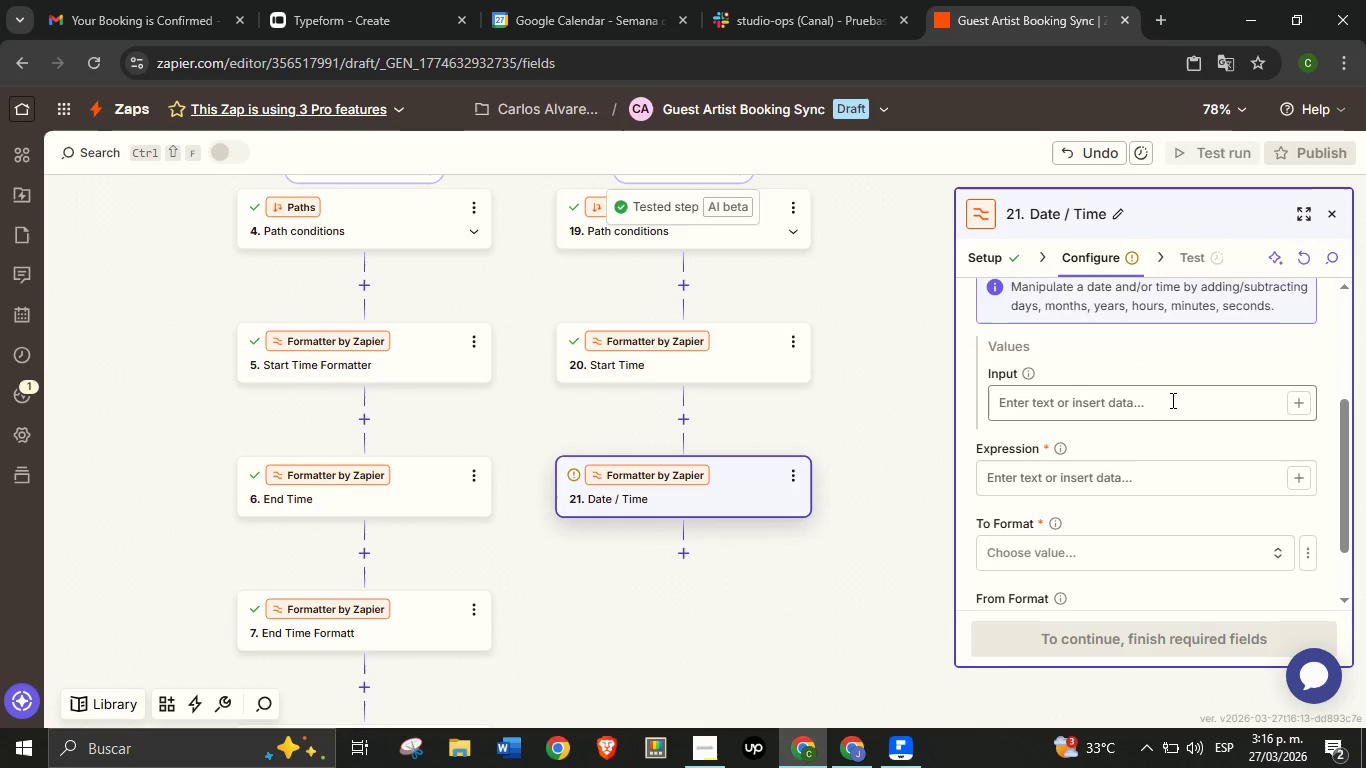 
wait(5.84)
 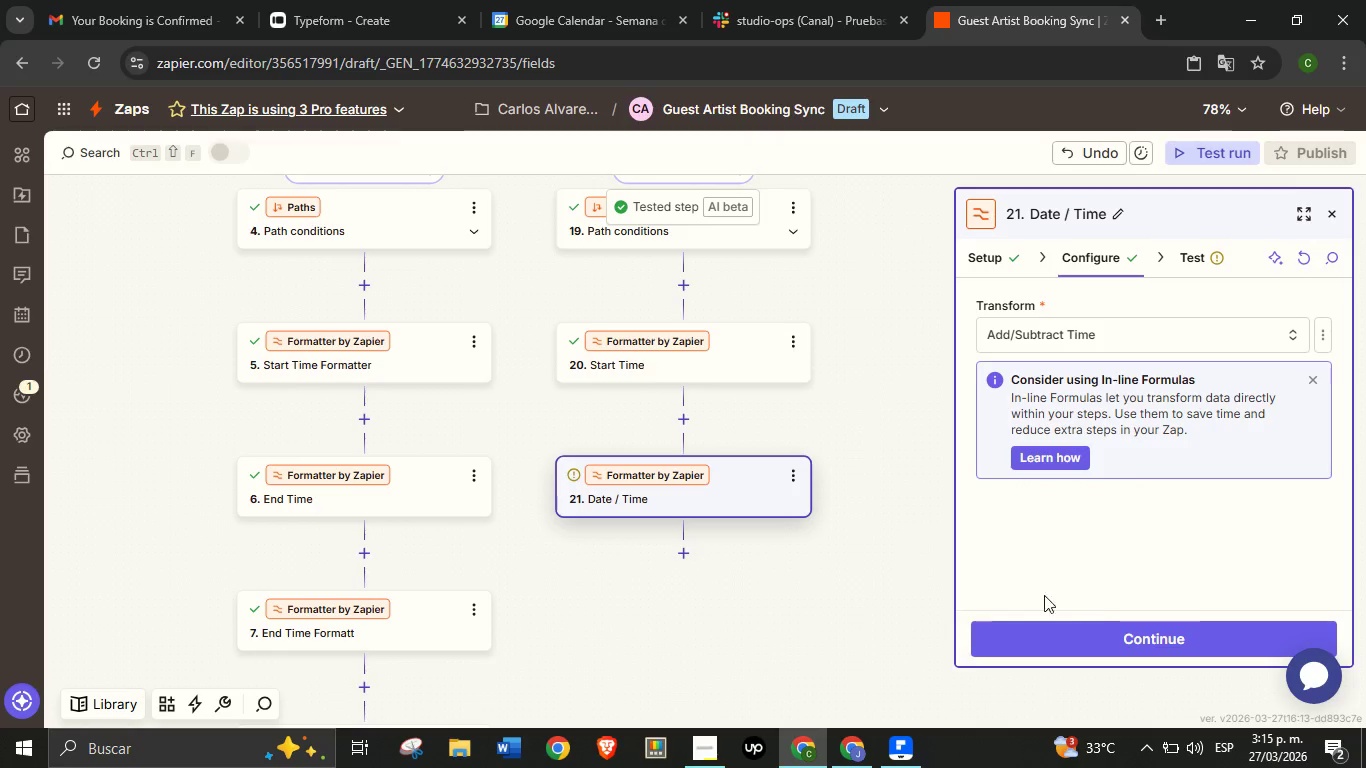 
left_click([1291, 404])
 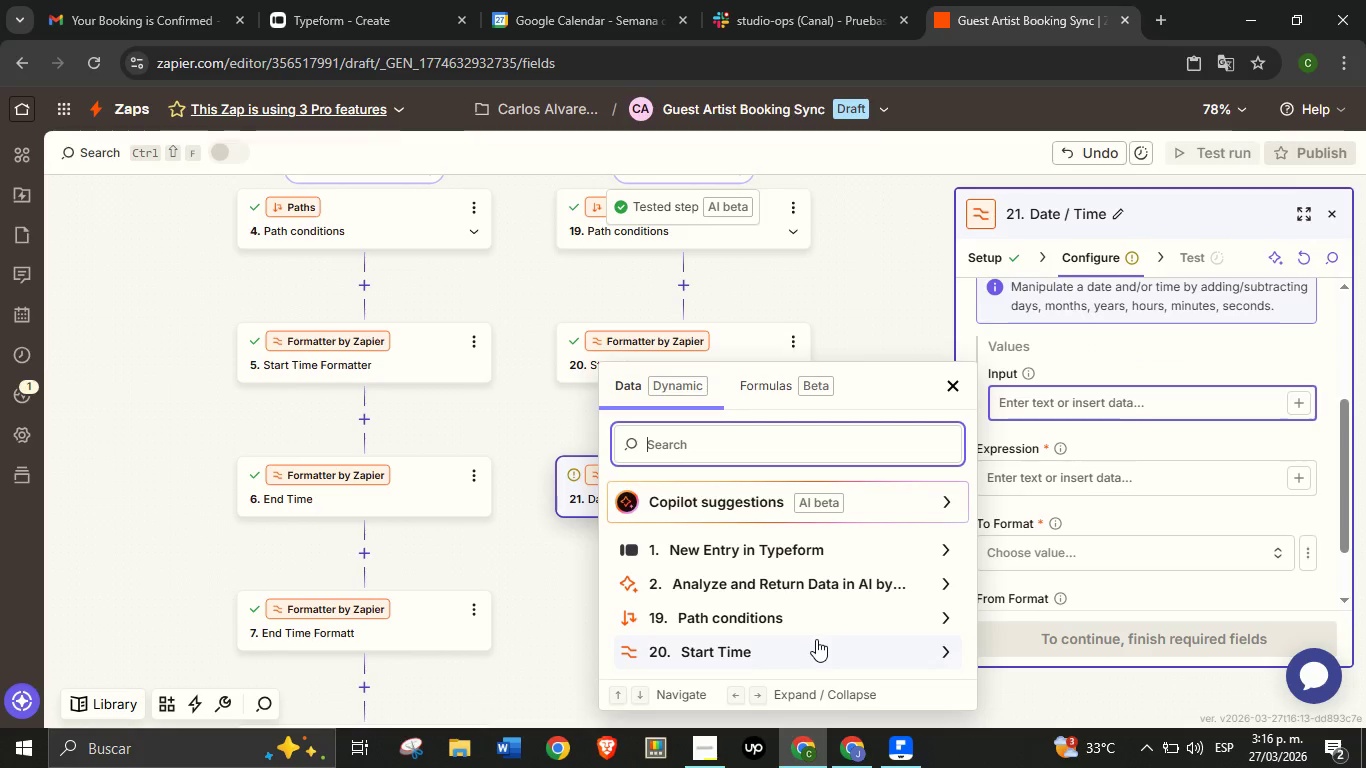 
left_click([816, 639])
 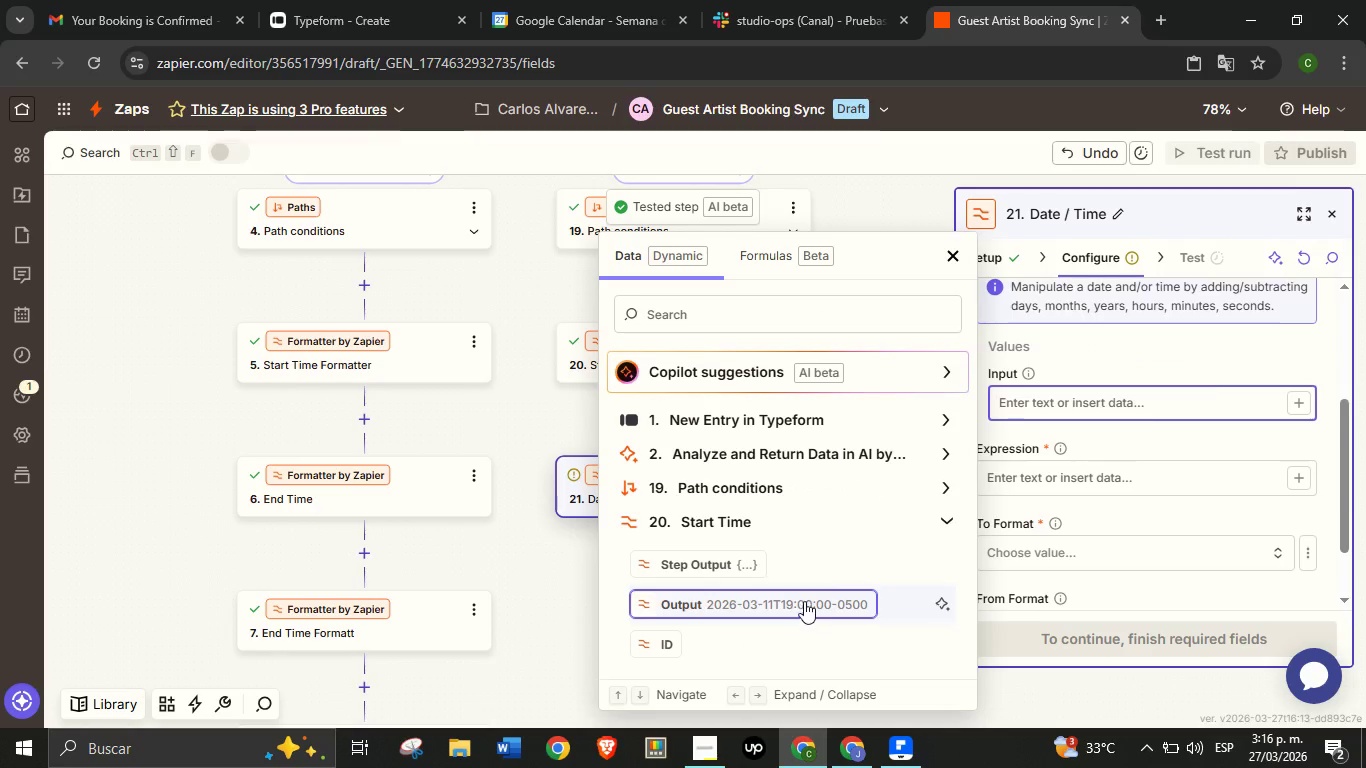 
left_click([803, 604])
 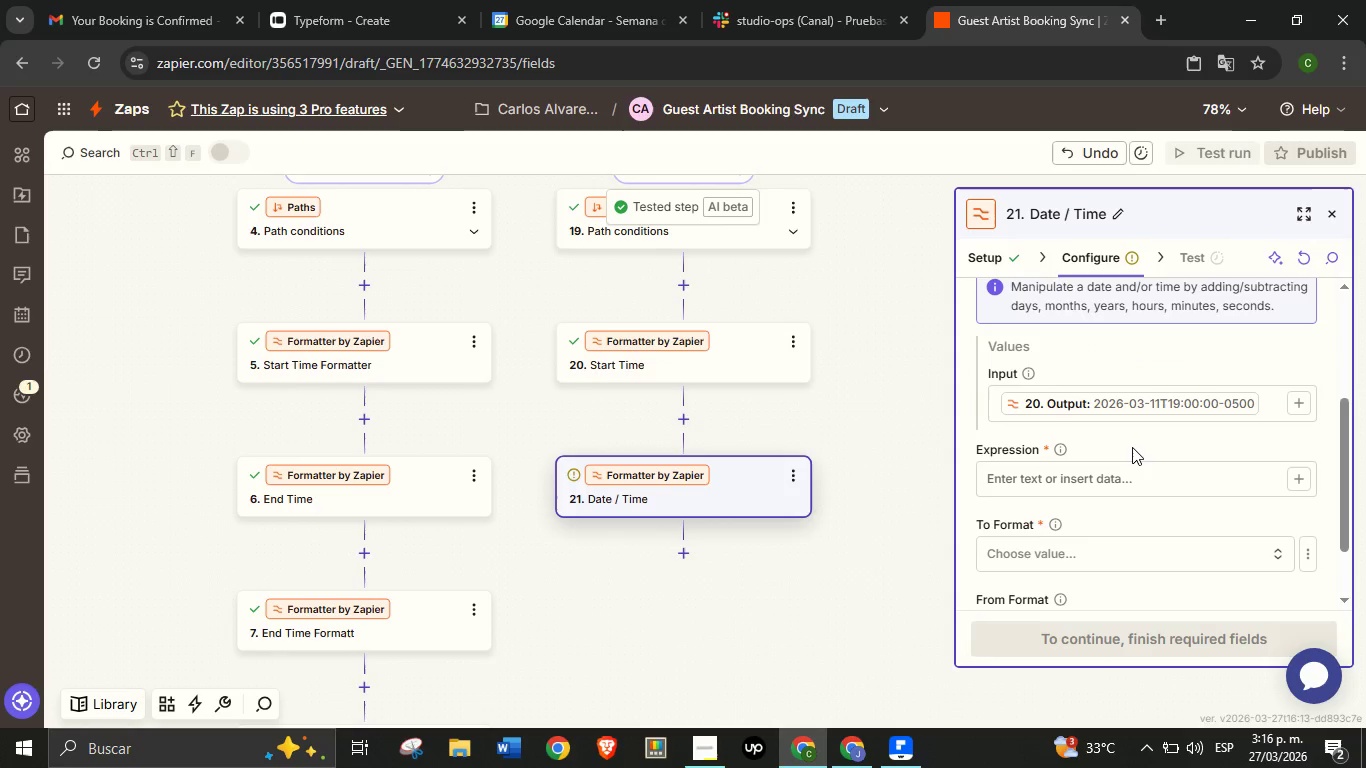 
left_click([1132, 447])
 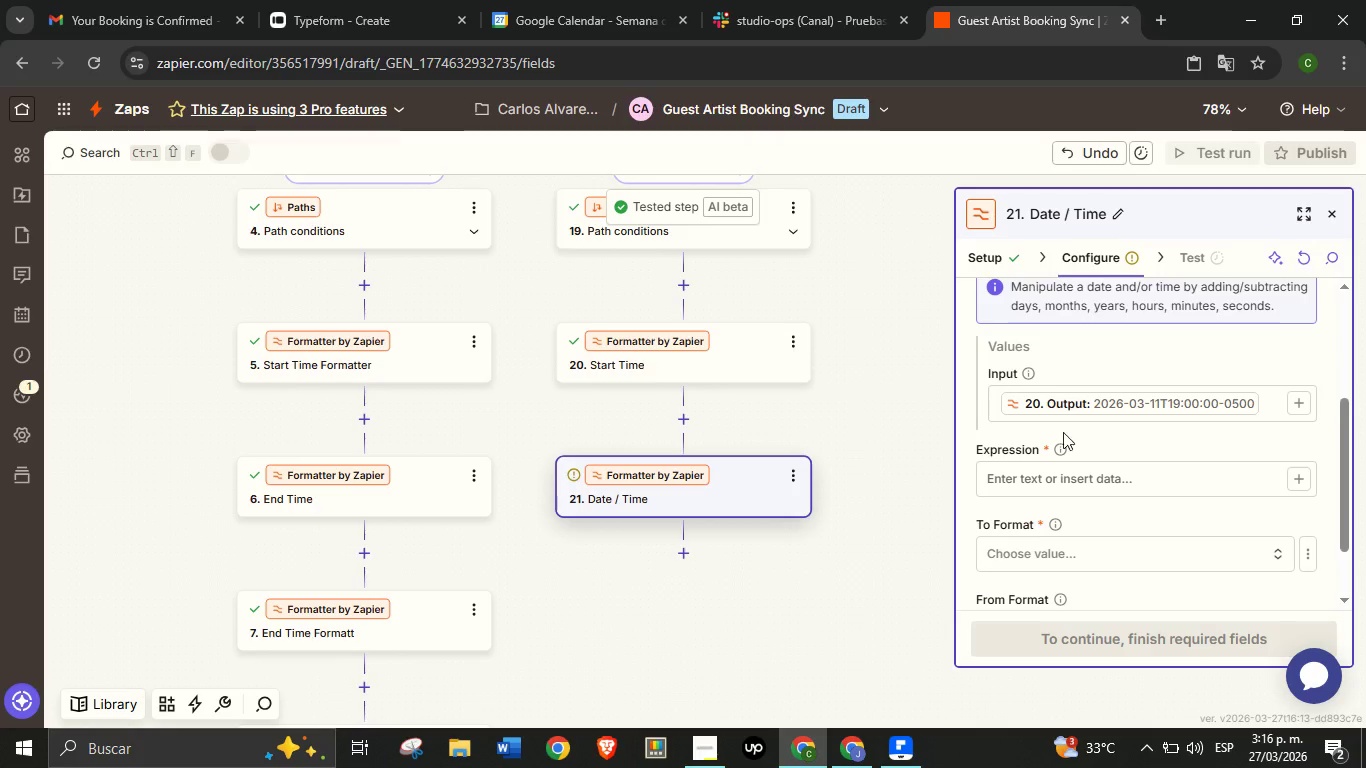 
wait(6.14)
 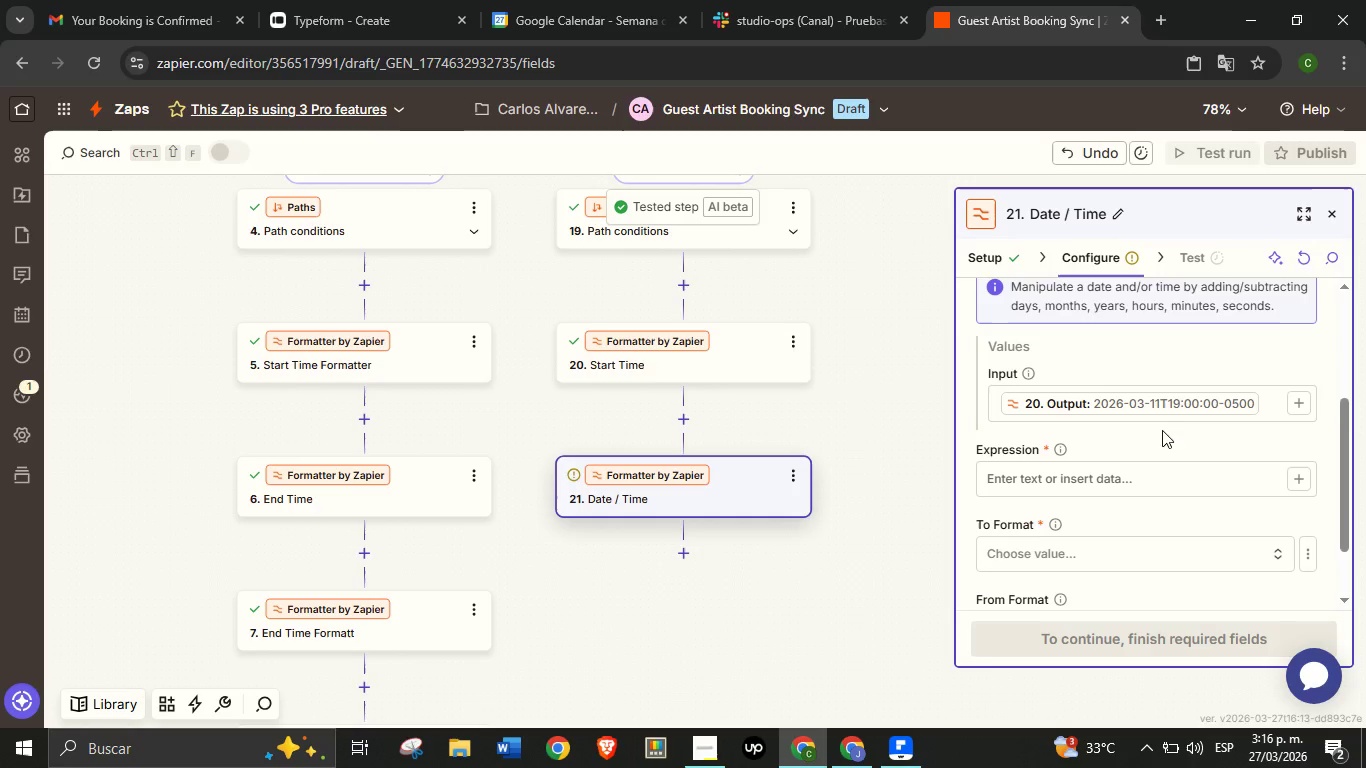 
left_click([716, 367])
 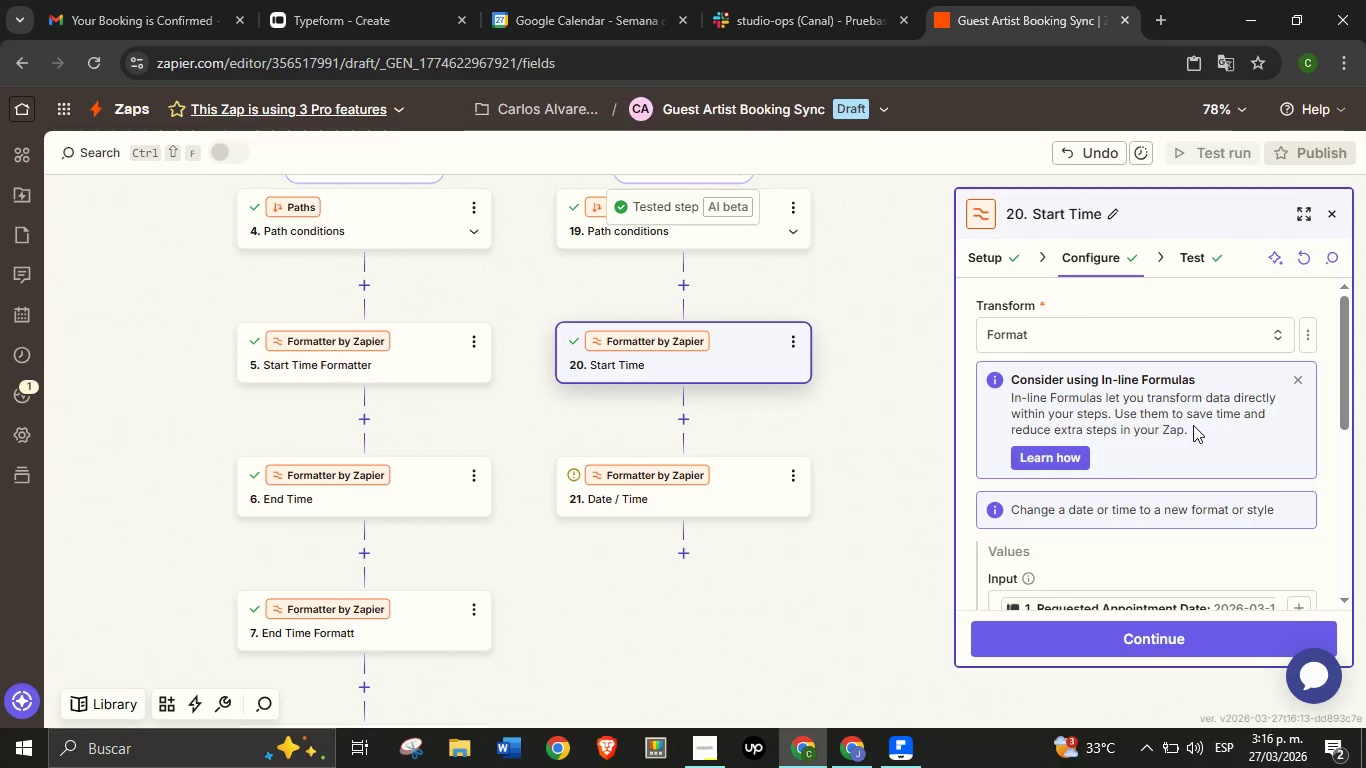 
scroll: coordinate [1192, 425], scroll_direction: down, amount: 2.0
 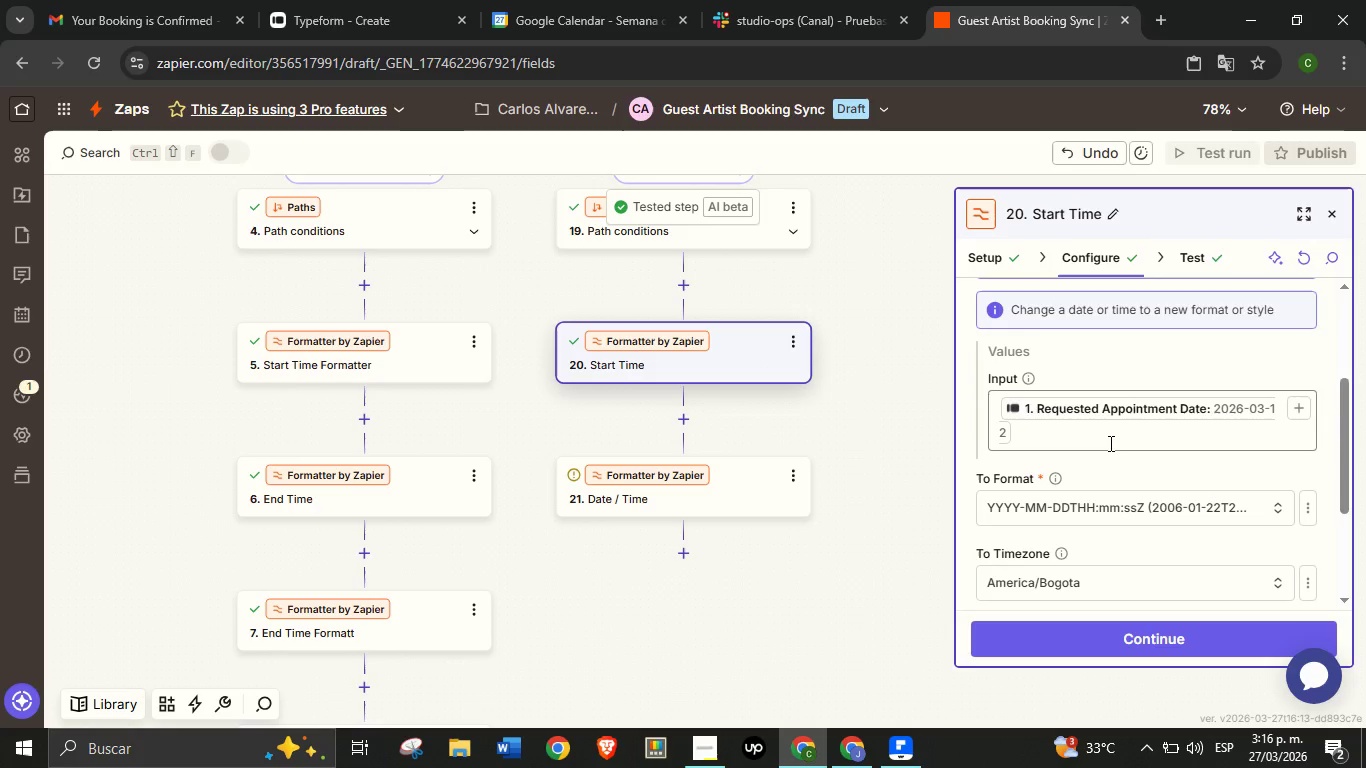 
left_click([1107, 443])
 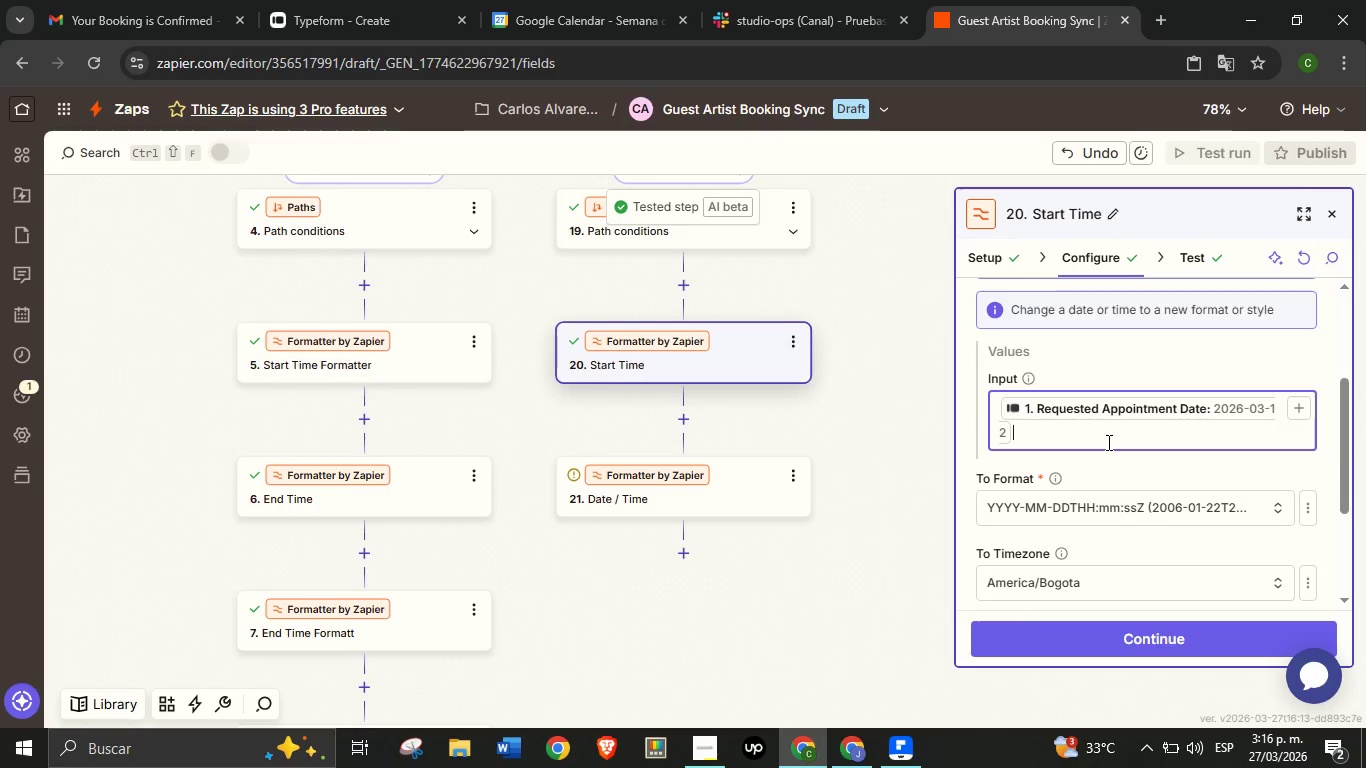 
key(Shift+Period)
 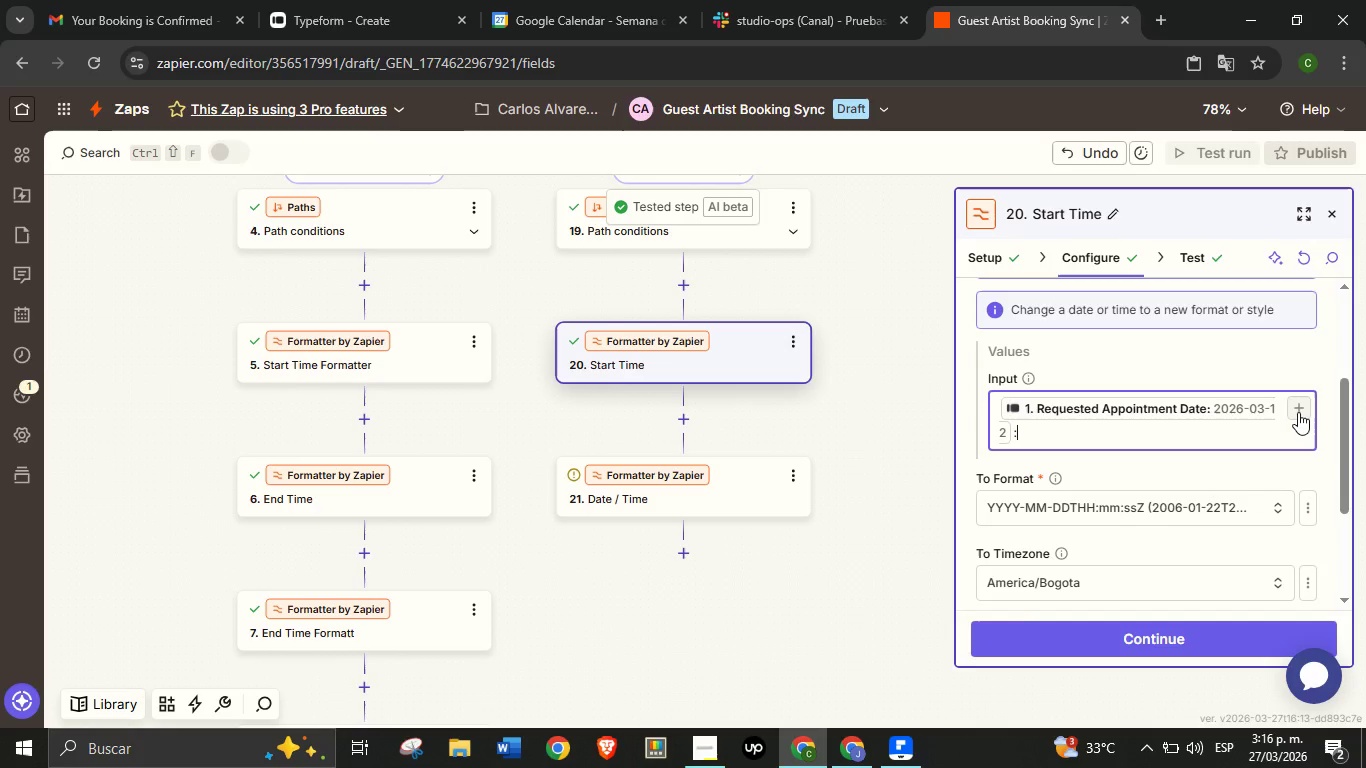 
left_click([1298, 412])
 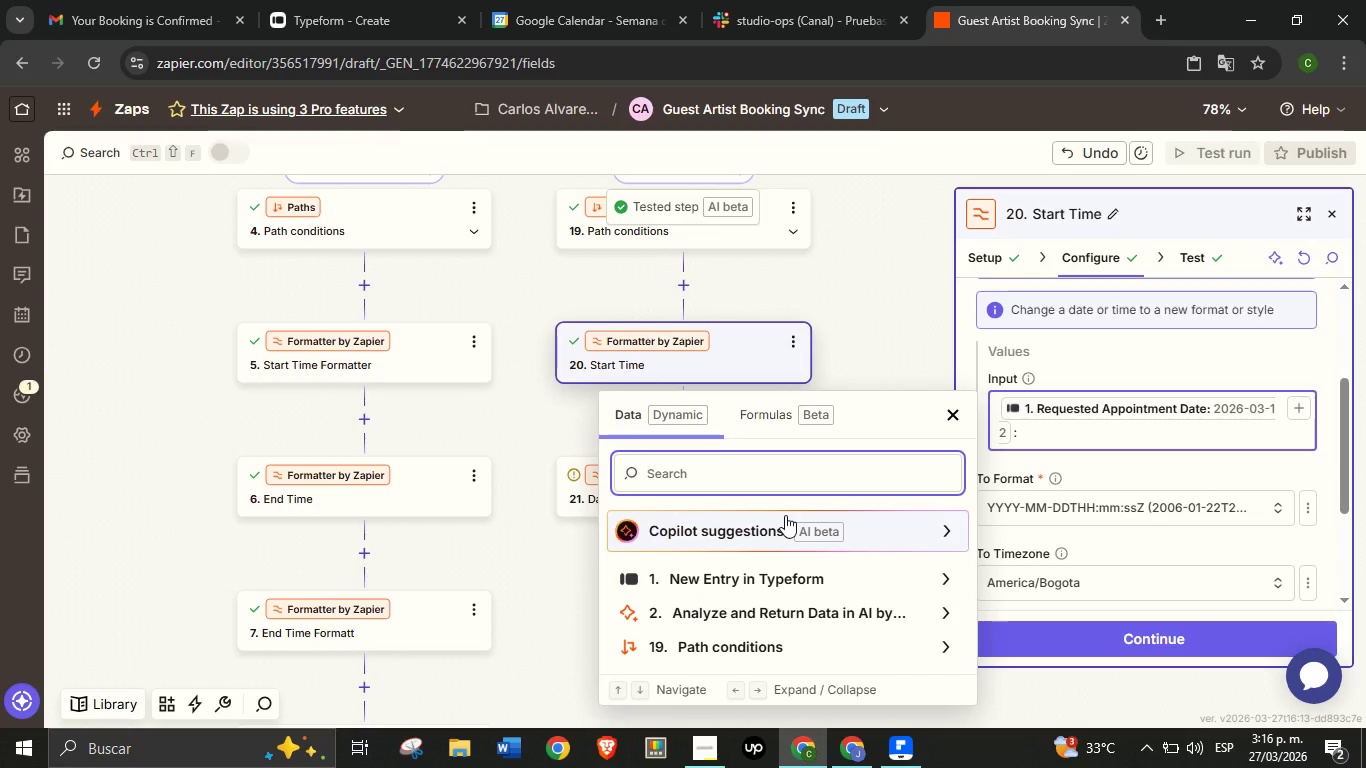 
type(tim)
 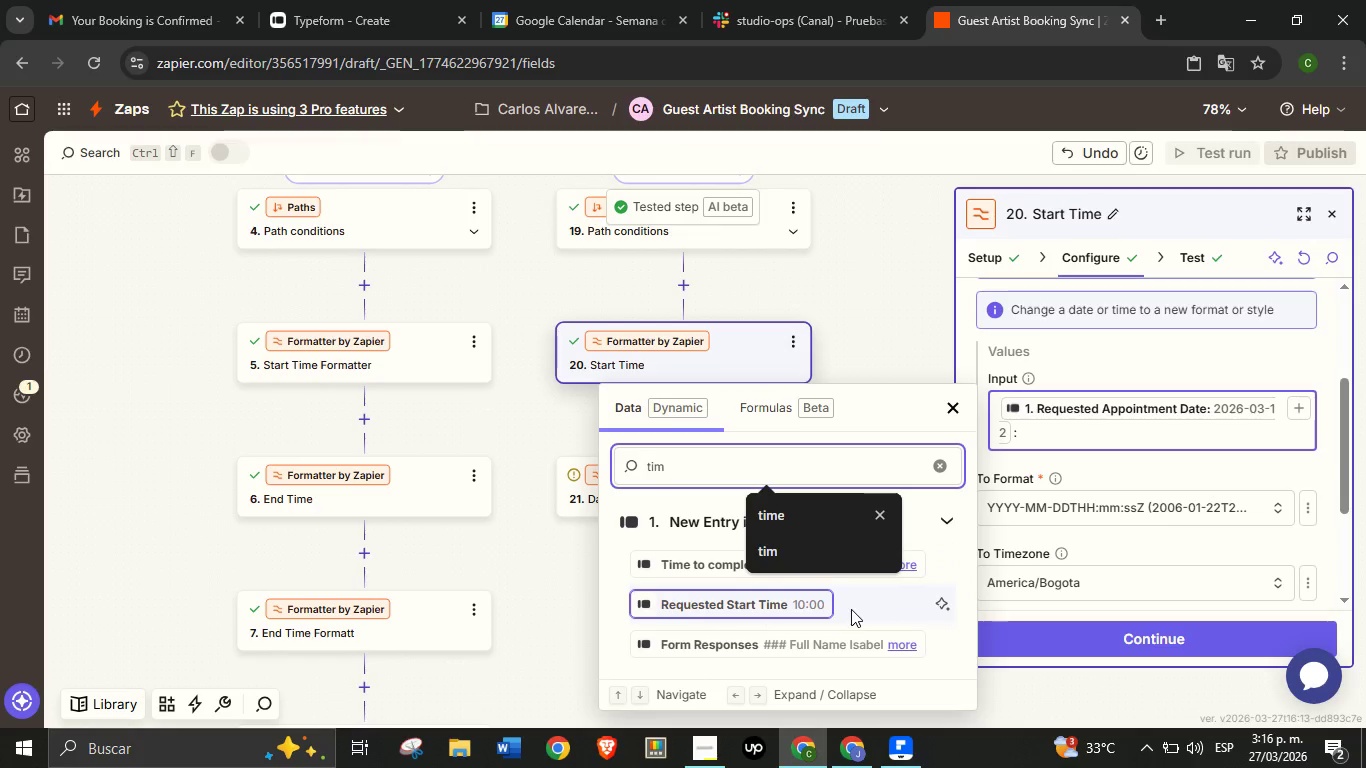 
left_click([774, 607])
 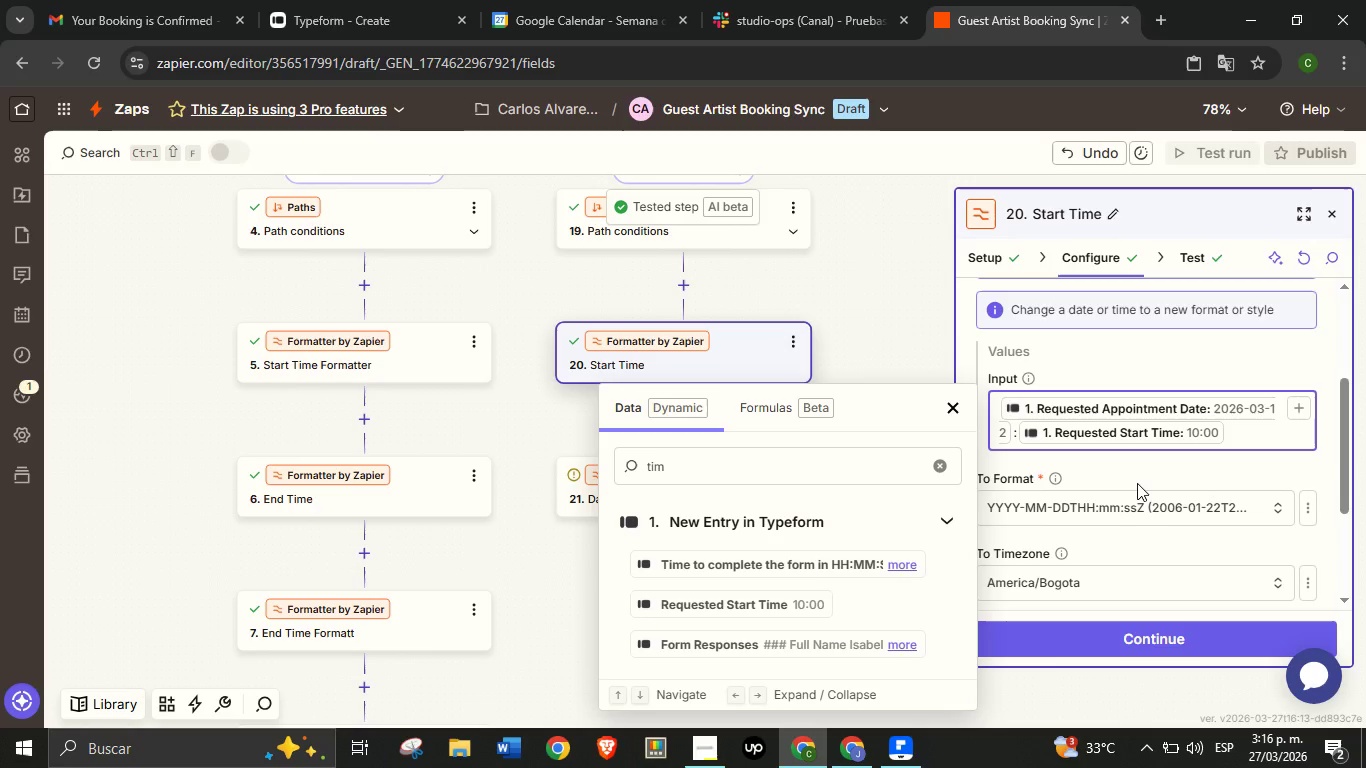 
left_click([1137, 483])
 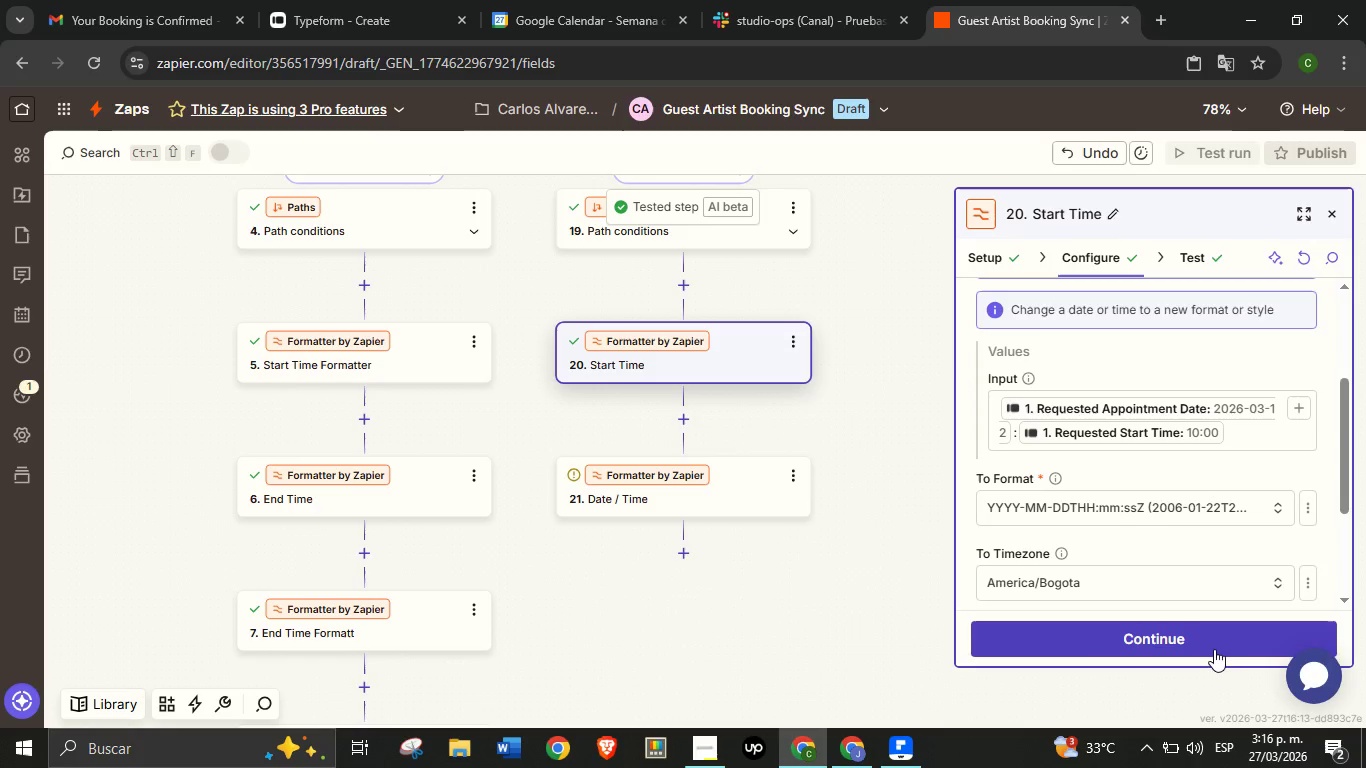 
left_click([1213, 650])
 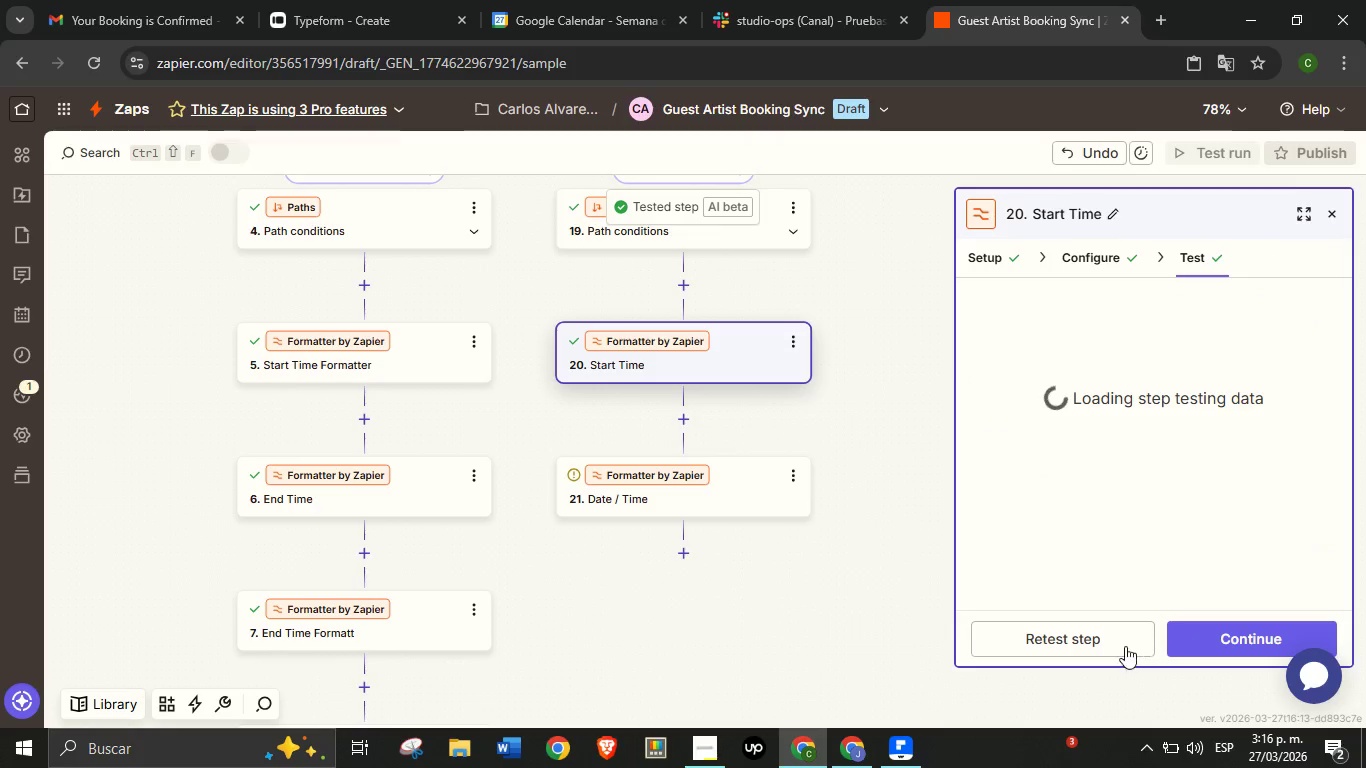 
left_click([1096, 641])
 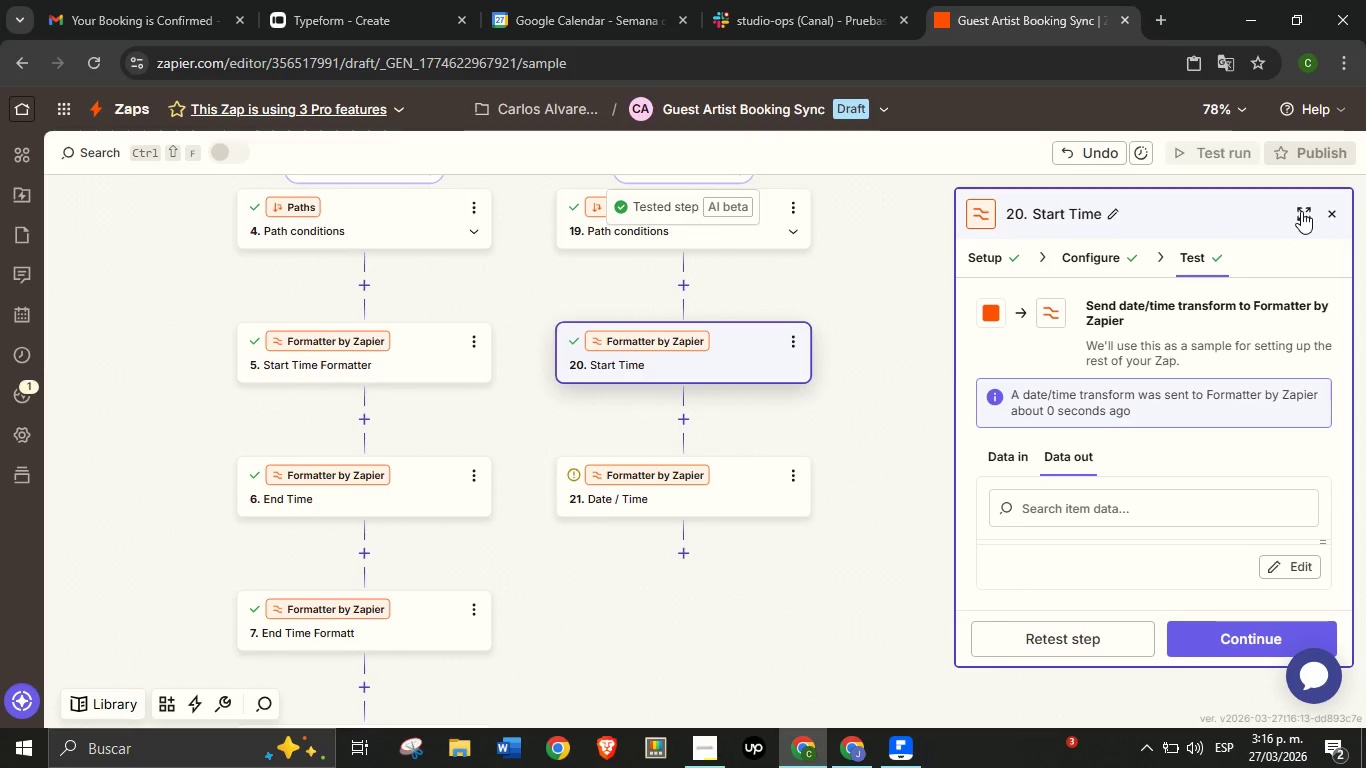 
left_click([1301, 211])
 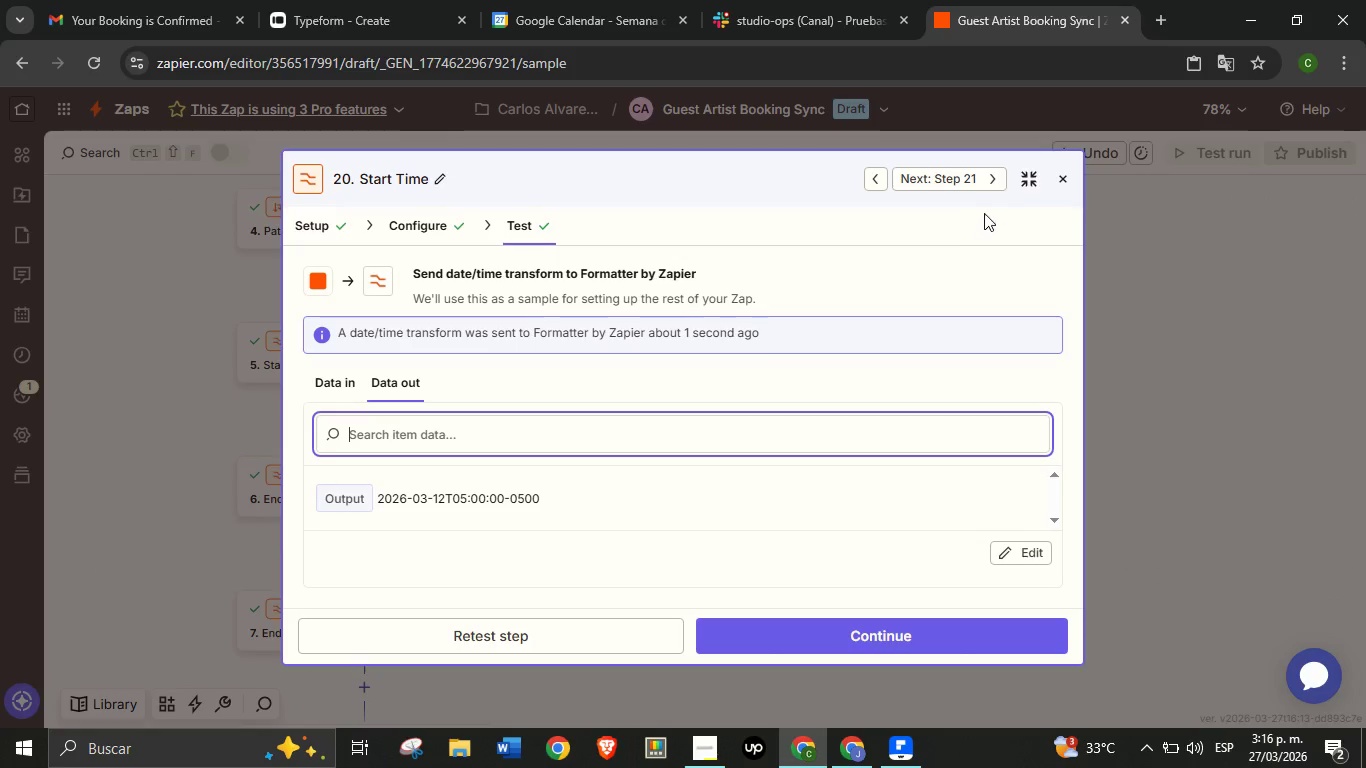 
left_click([1023, 177])
 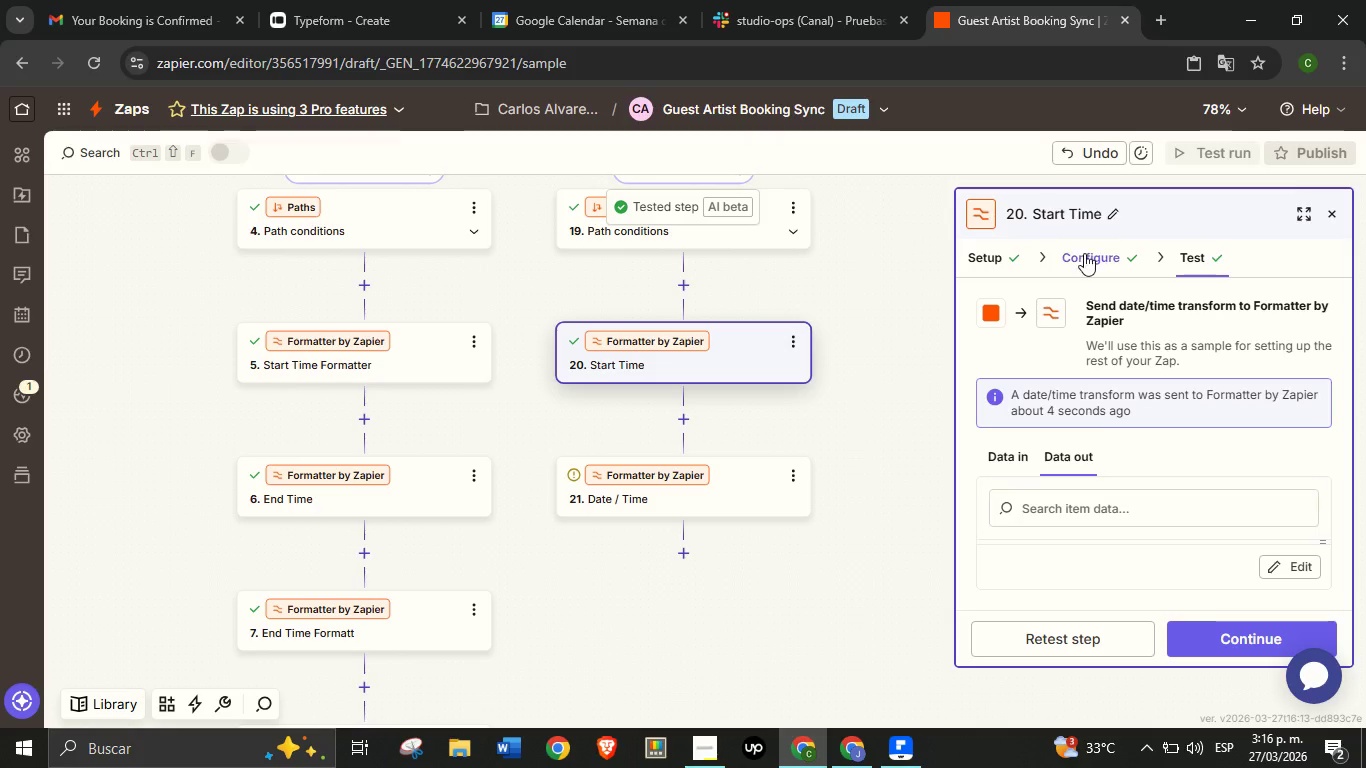 
left_click([1084, 253])
 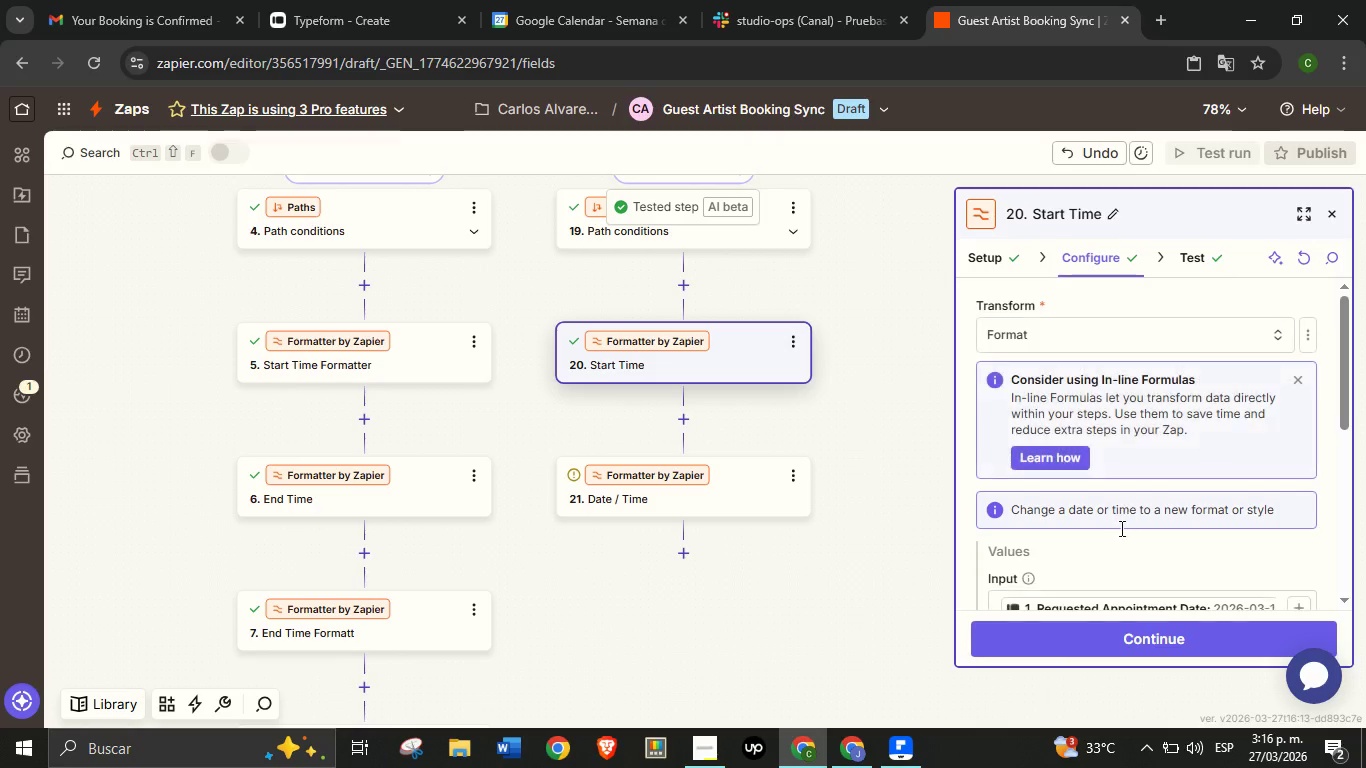 
scroll: coordinate [1119, 543], scroll_direction: down, amount: 4.0
 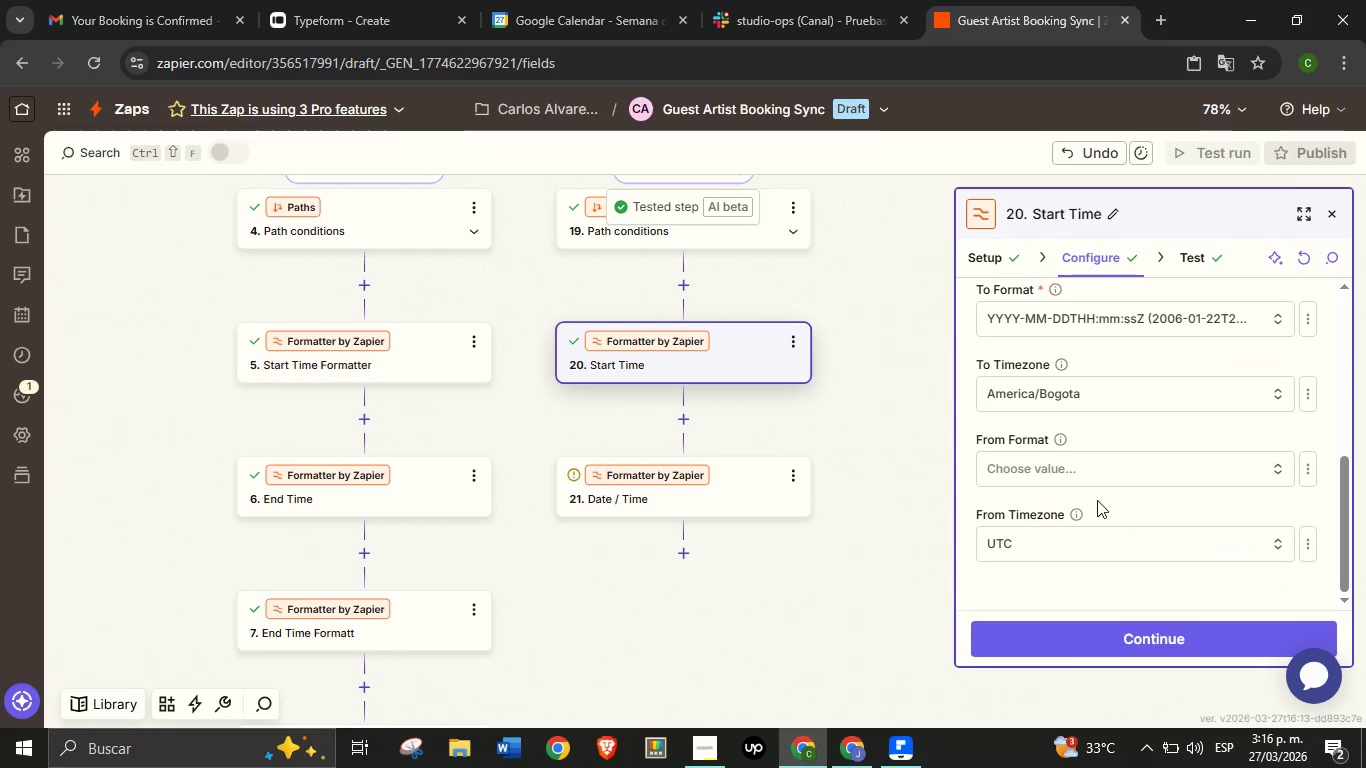 
scroll: coordinate [1097, 491], scroll_direction: up, amount: 2.0
 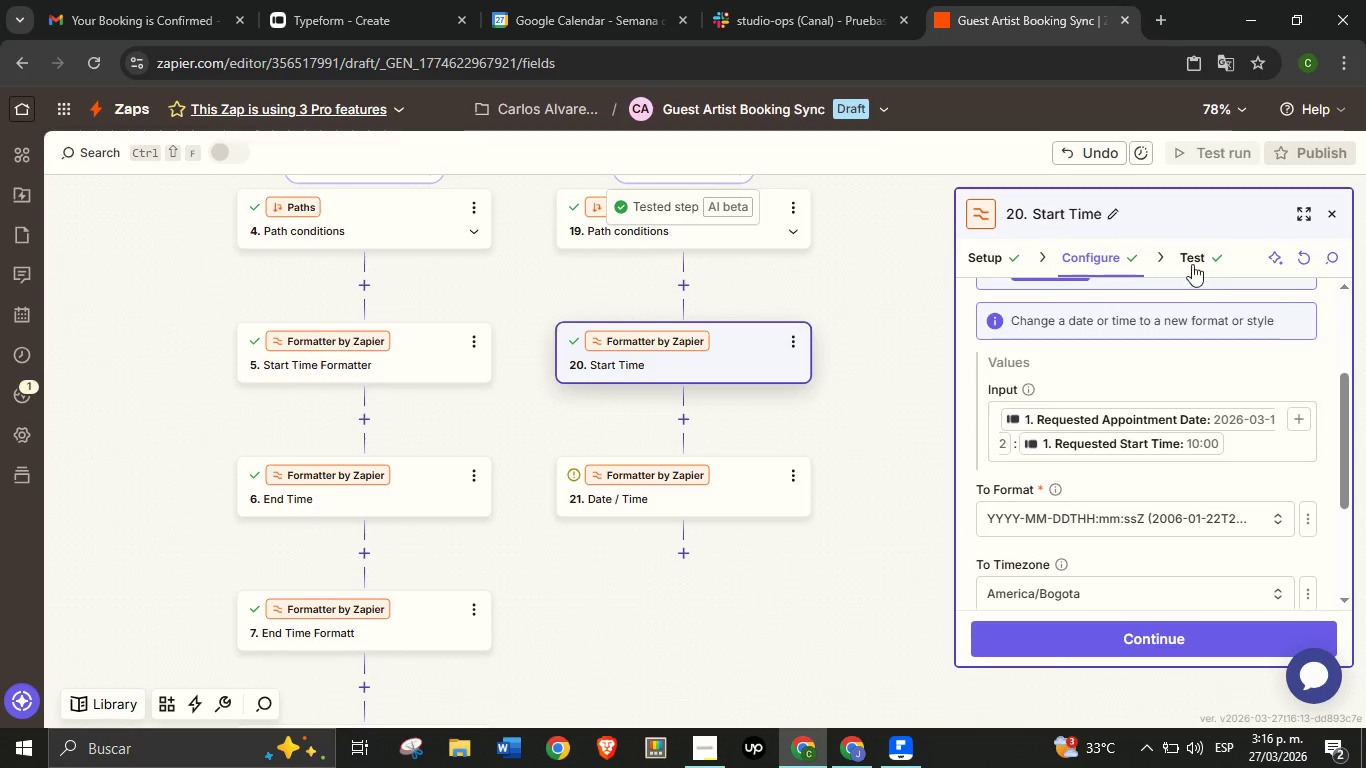 
left_click([1193, 259])
 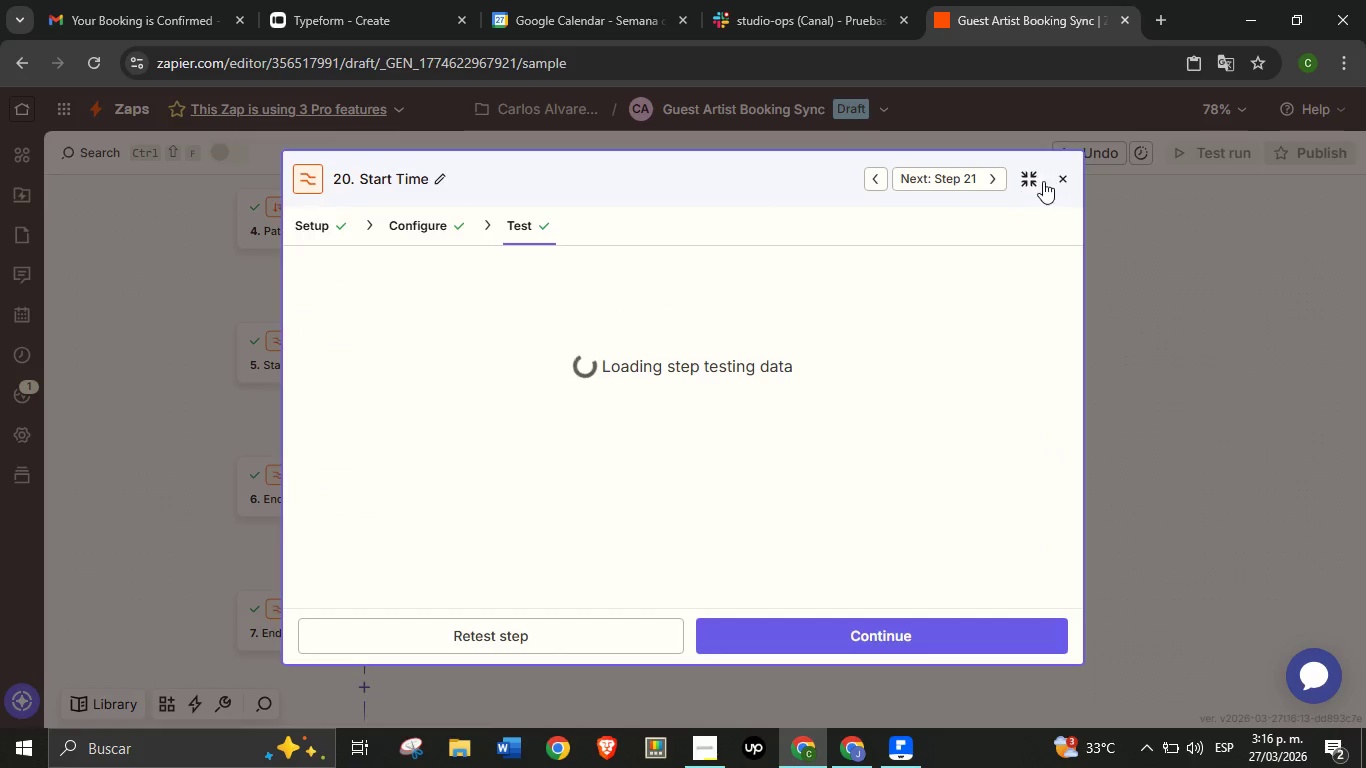 
wait(5.86)
 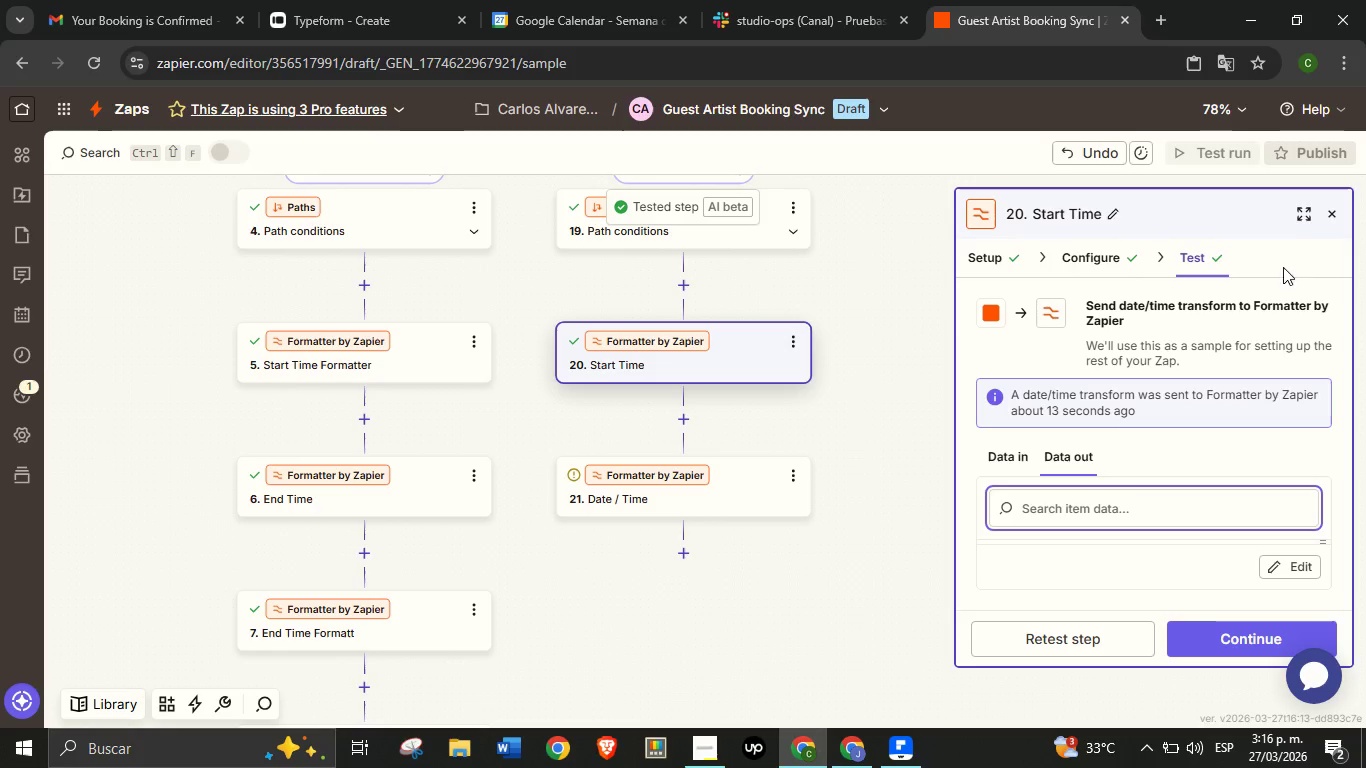 
left_click([1030, 186])
 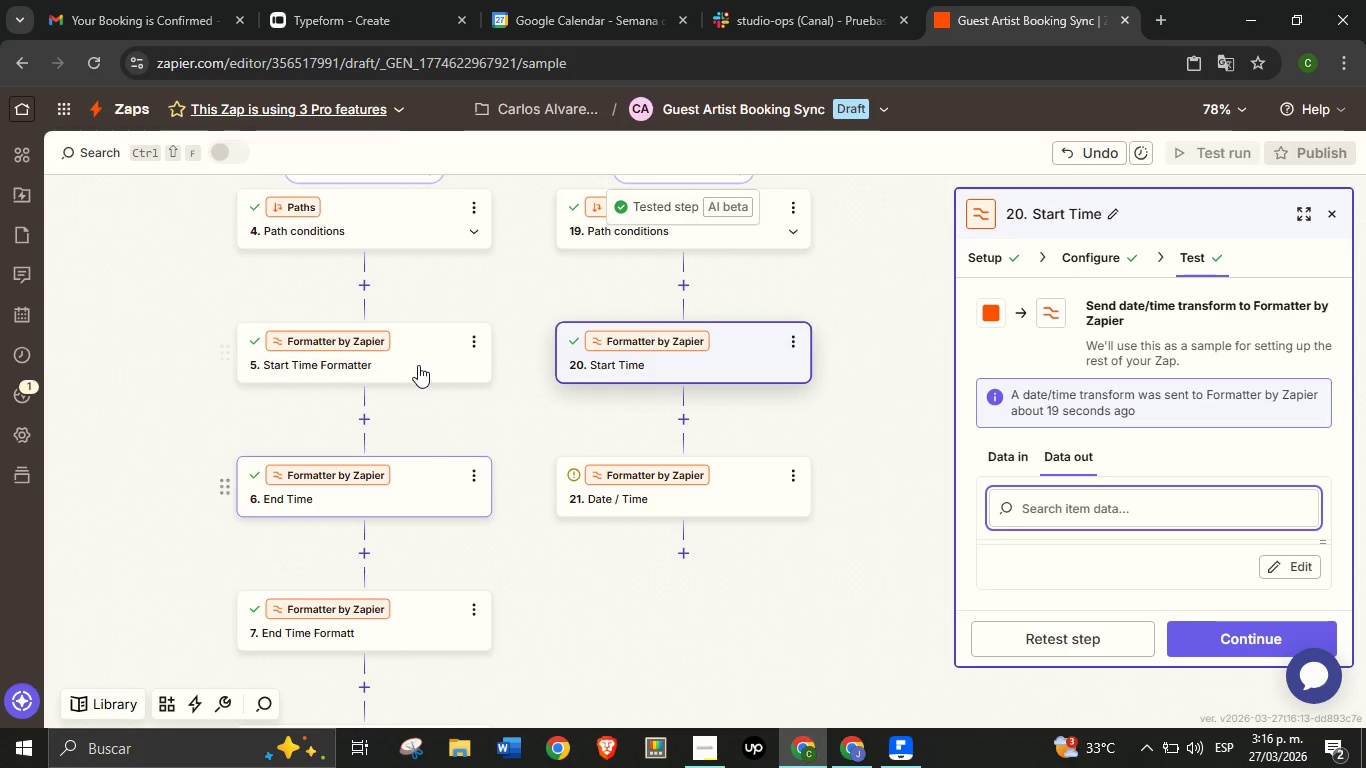 
left_click([418, 365])
 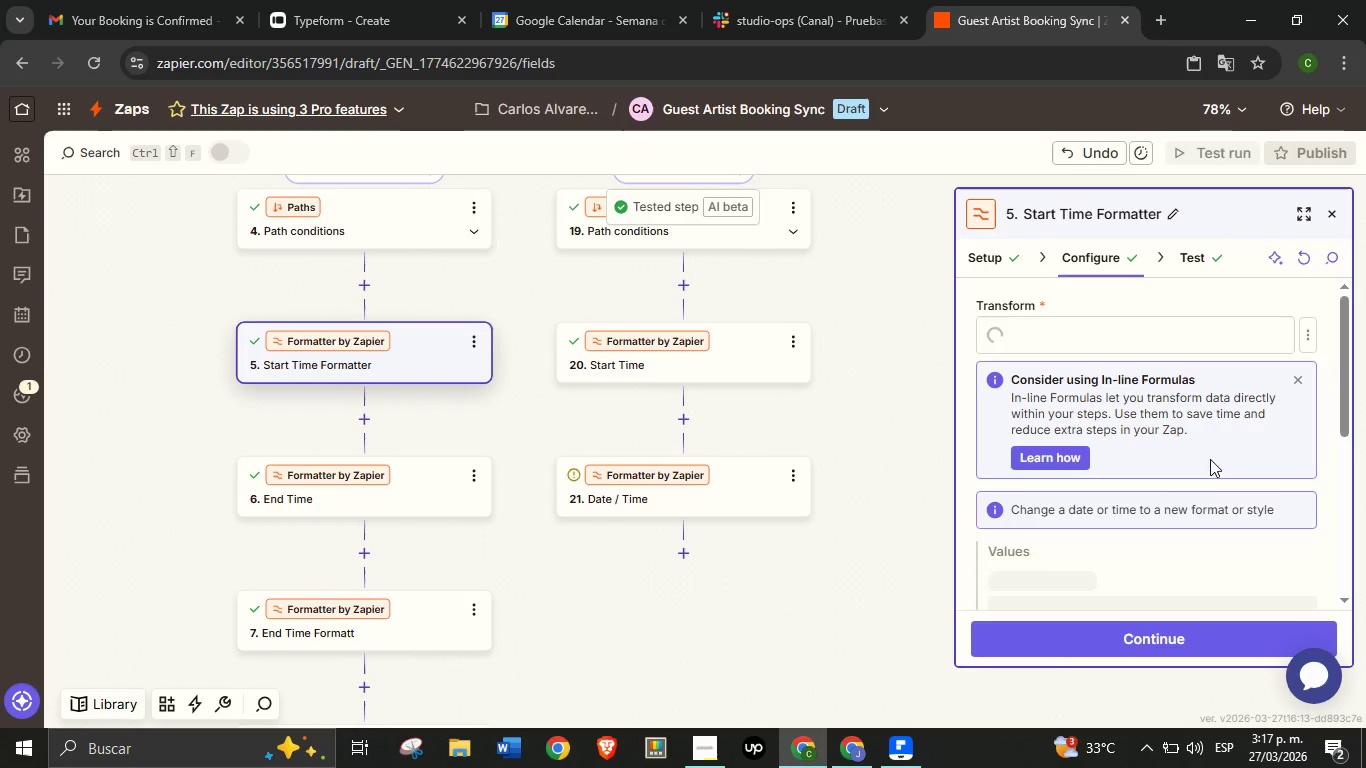 
scroll: coordinate [1191, 438], scroll_direction: down, amount: 4.0
 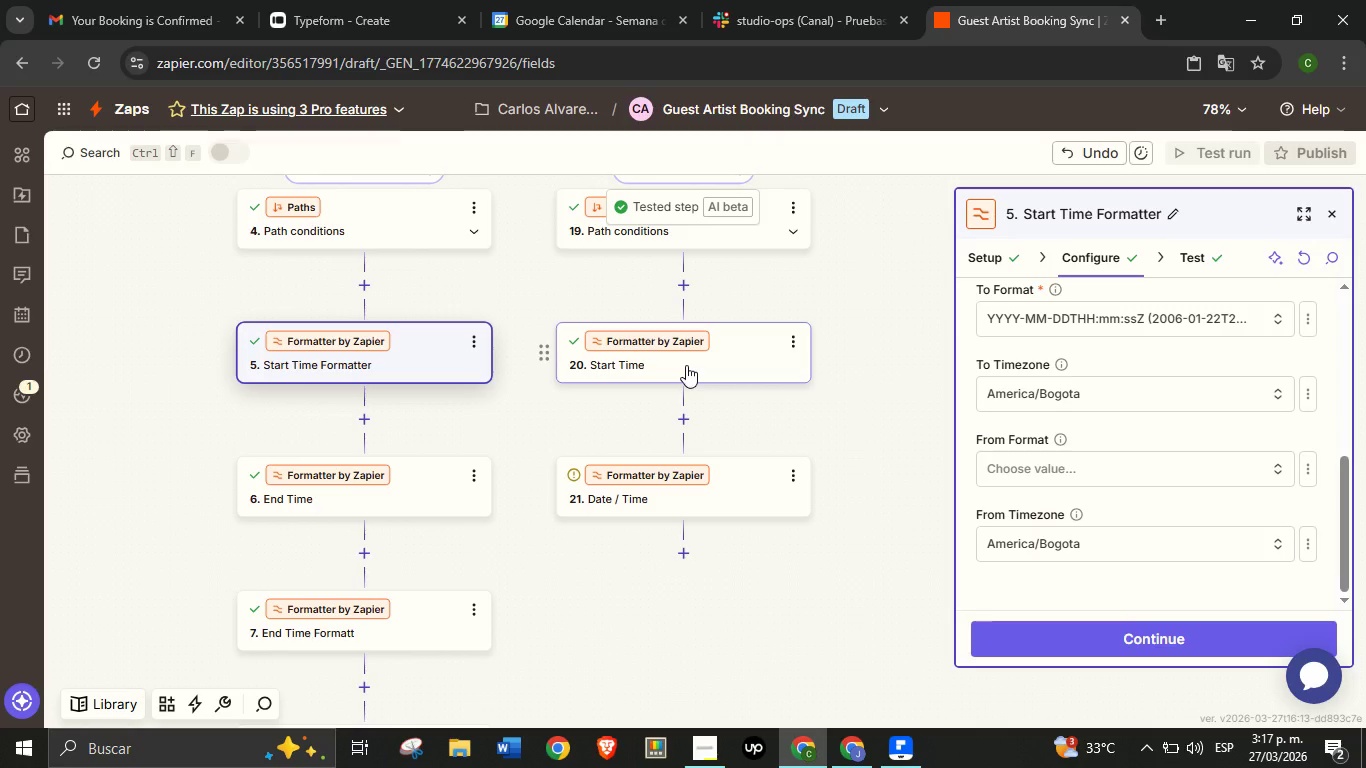 
left_click([686, 365])
 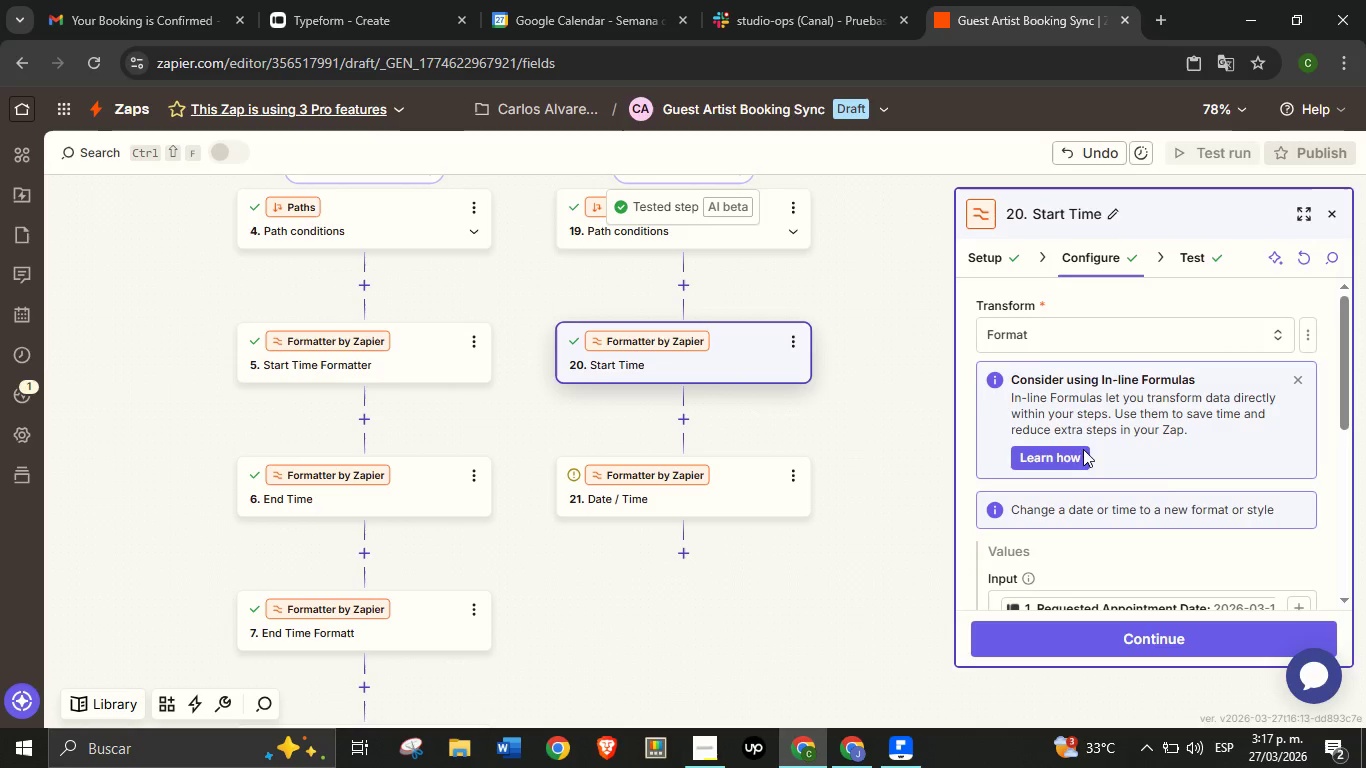 
scroll: coordinate [1172, 487], scroll_direction: down, amount: 3.0
 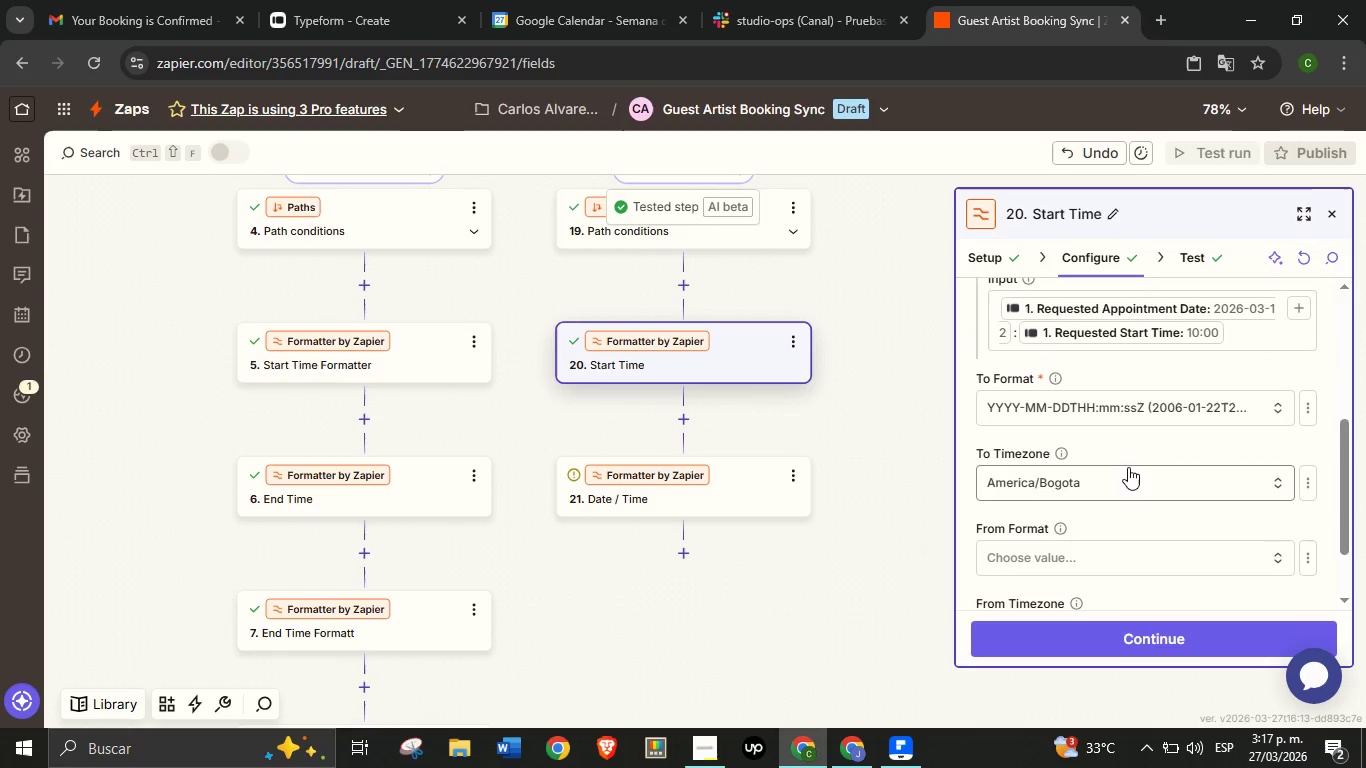 
scroll: coordinate [1134, 442], scroll_direction: up, amount: 1.0
 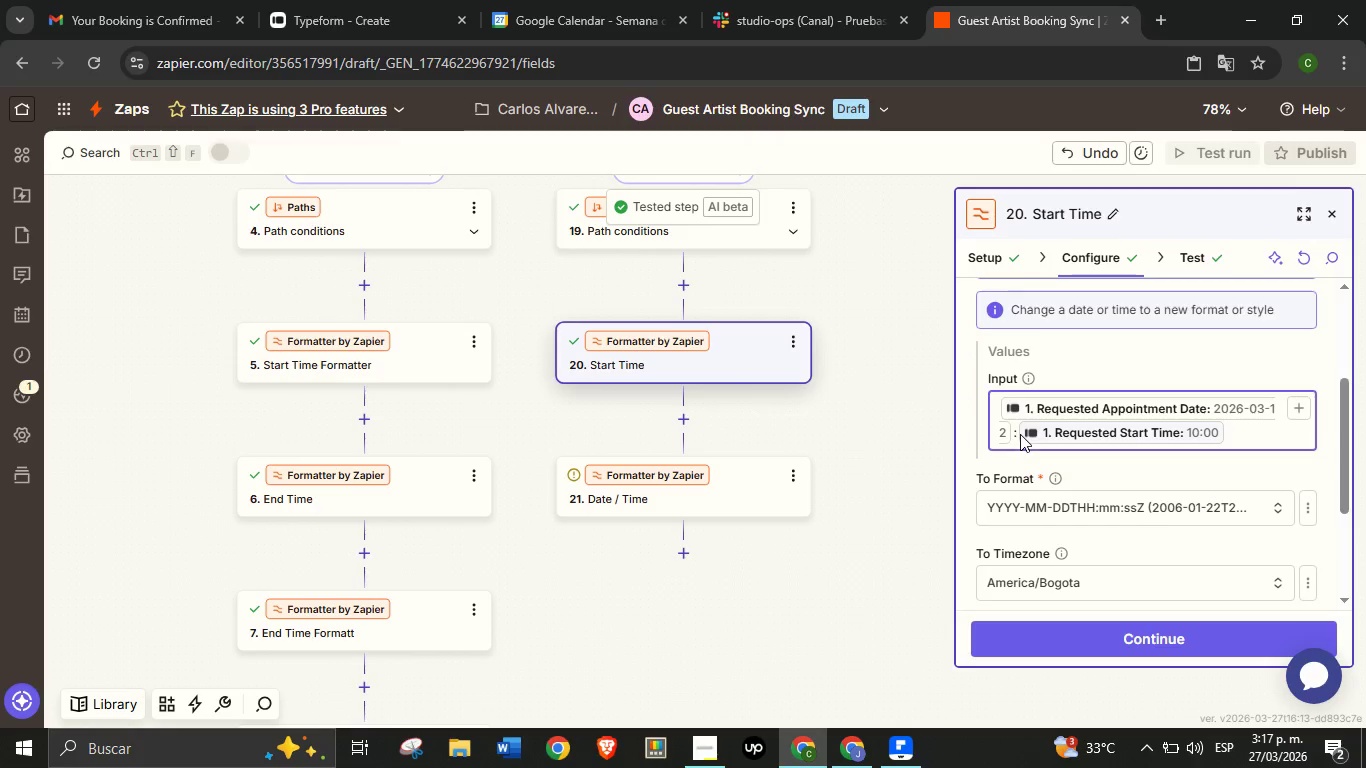 
left_click([1020, 434])
 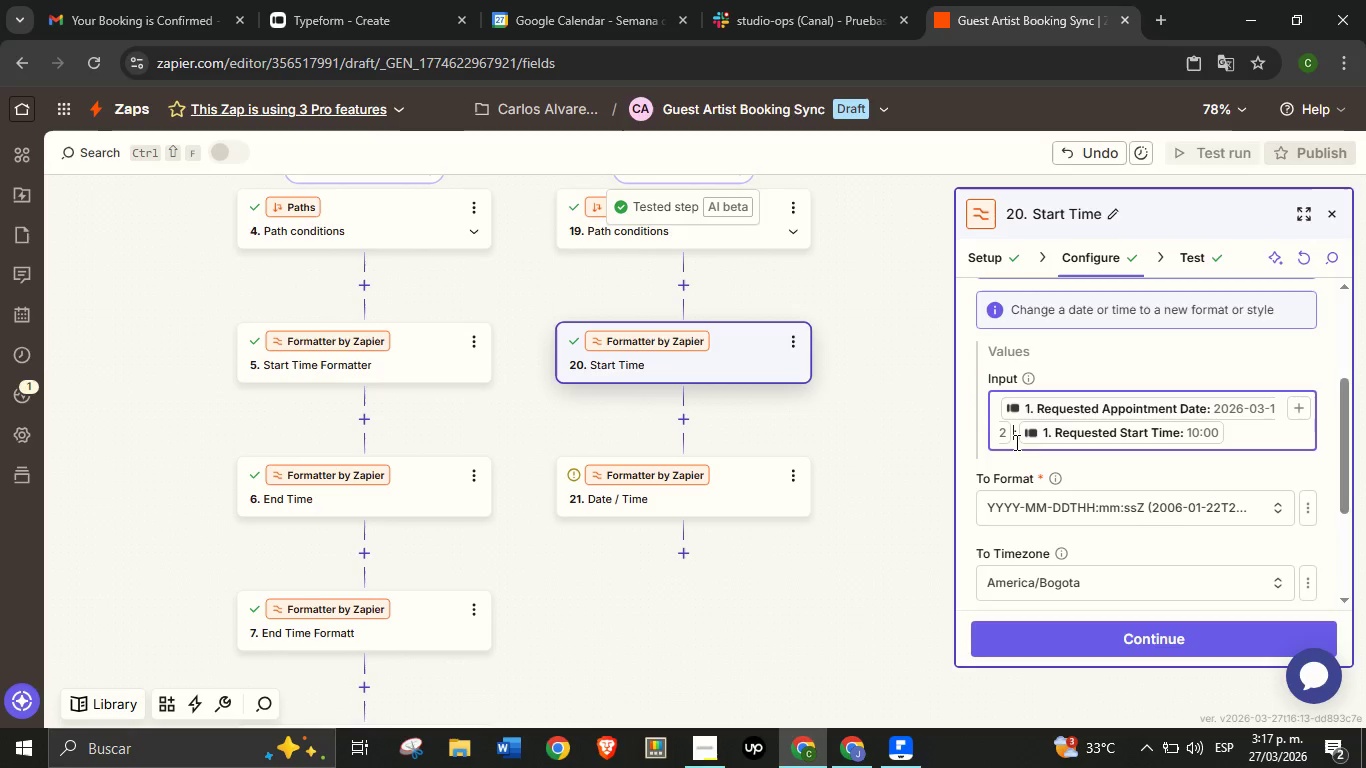 
left_click([1015, 442])
 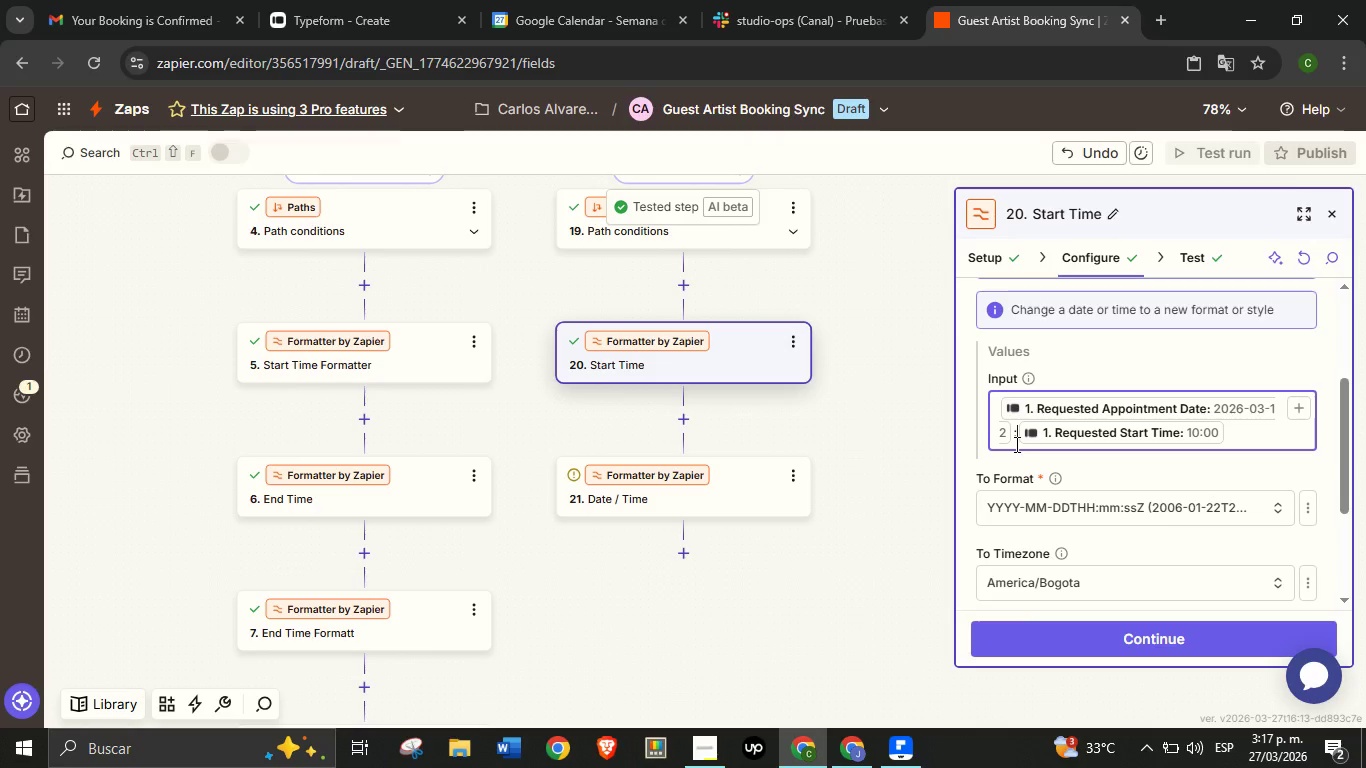 
key(ArrowRight)
 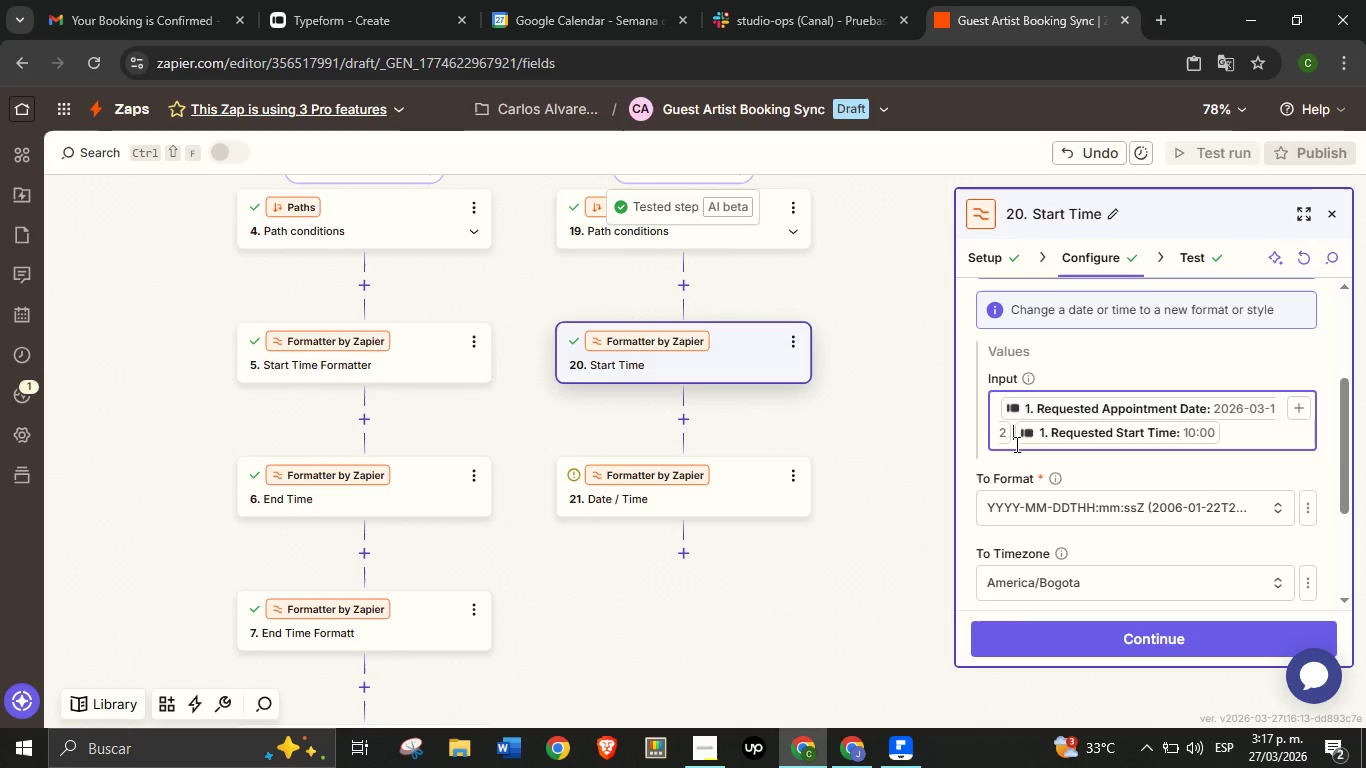 
key(Backspace)
 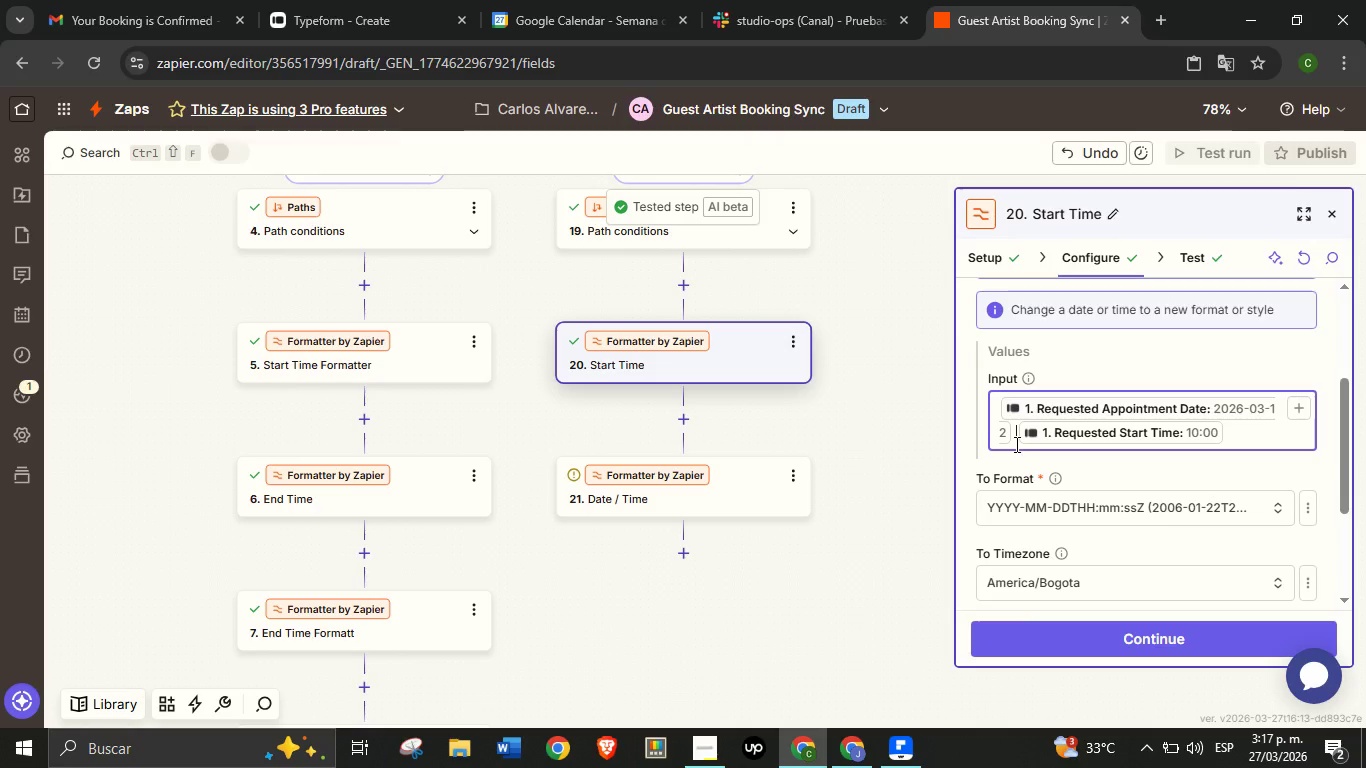 
key(Space)
 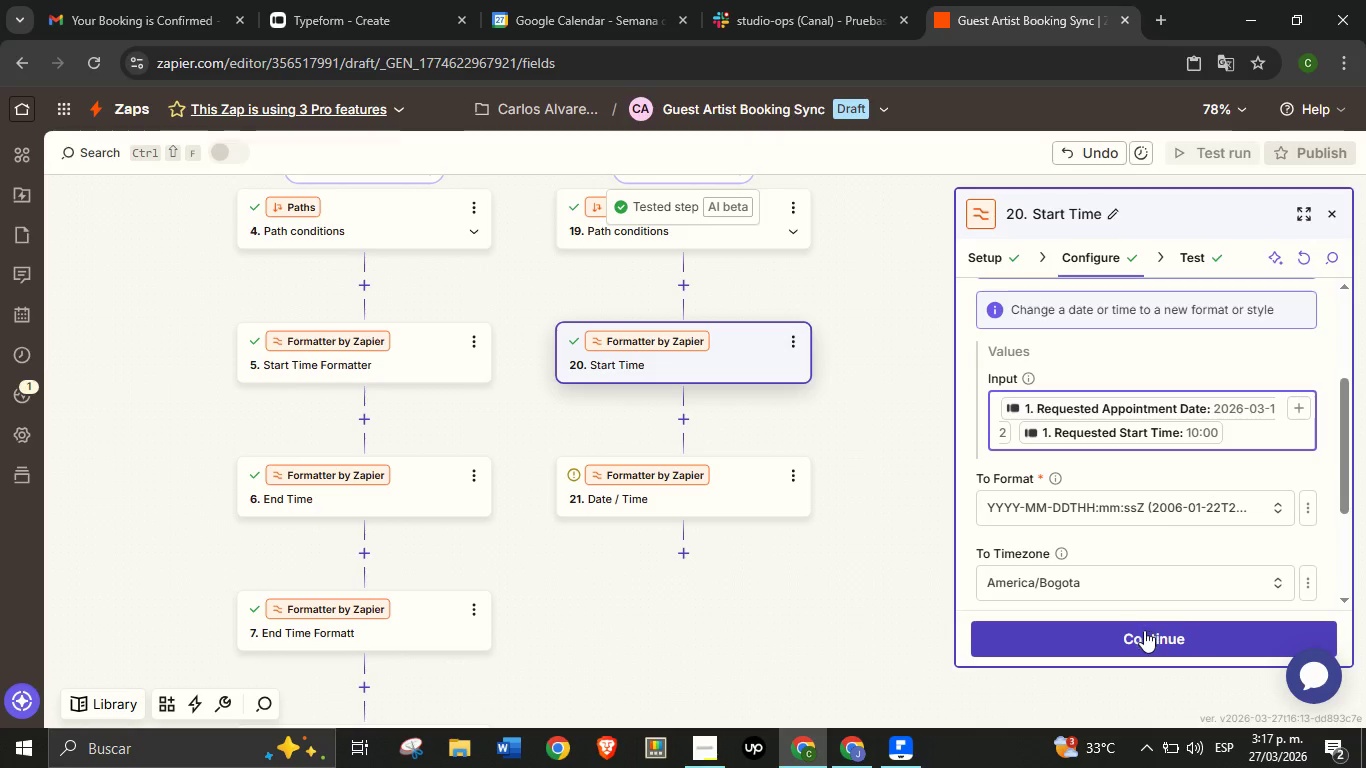 
left_click([1145, 632])
 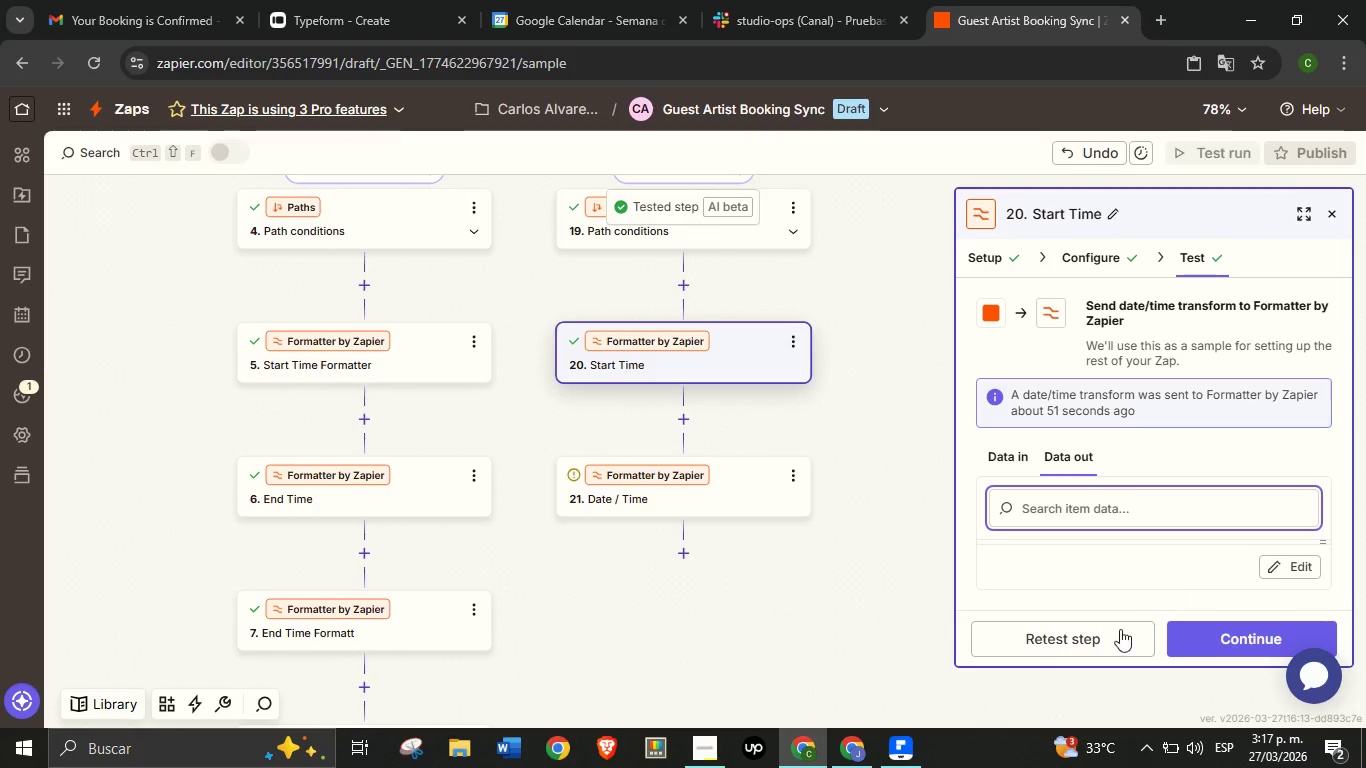 
left_click([1075, 635])
 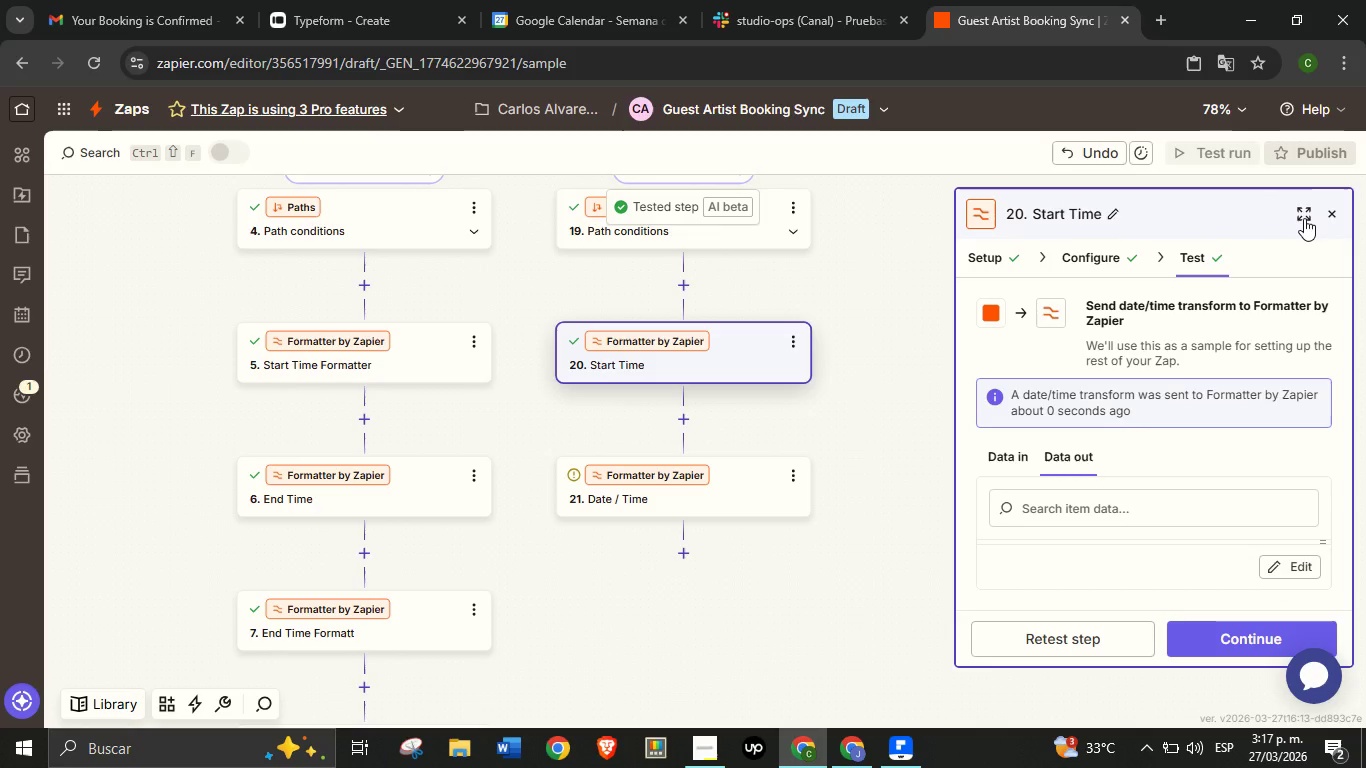 
left_click([1304, 218])
 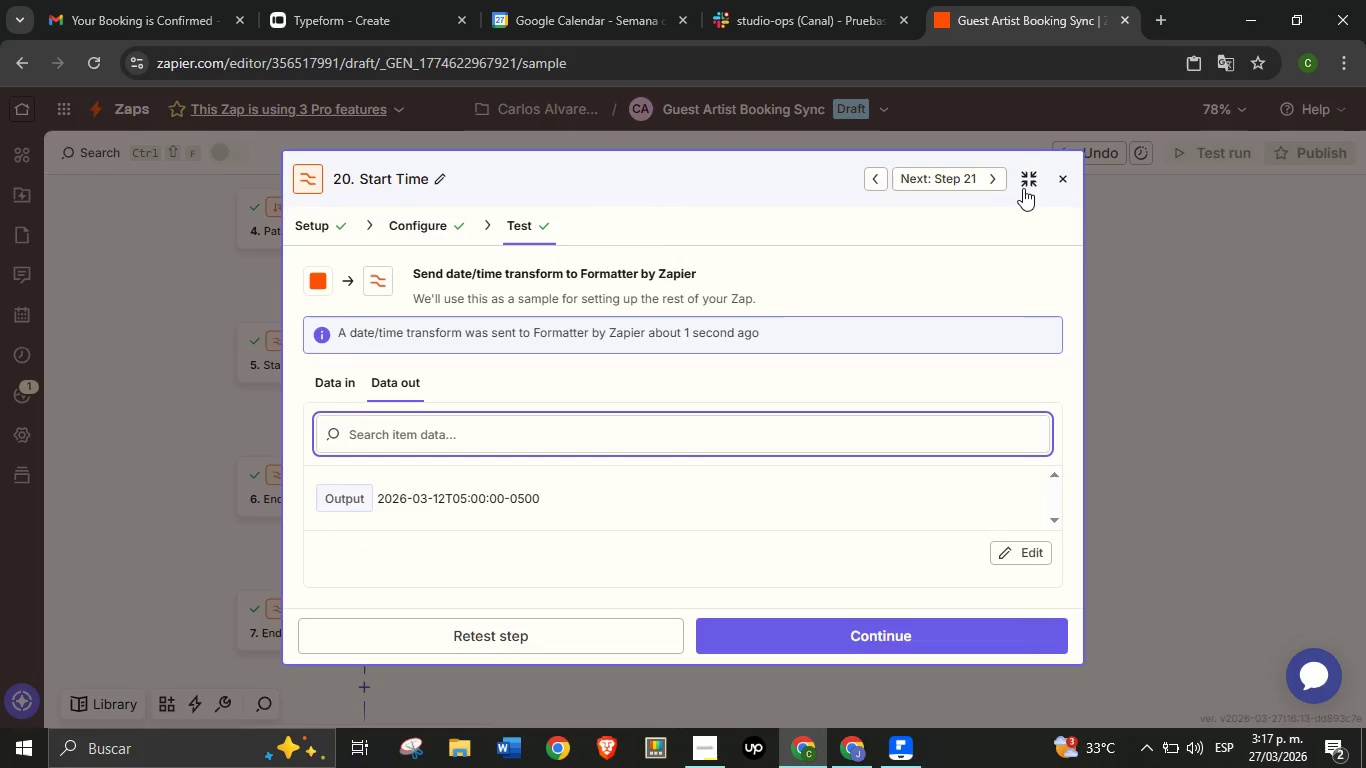 
left_click([1027, 183])
 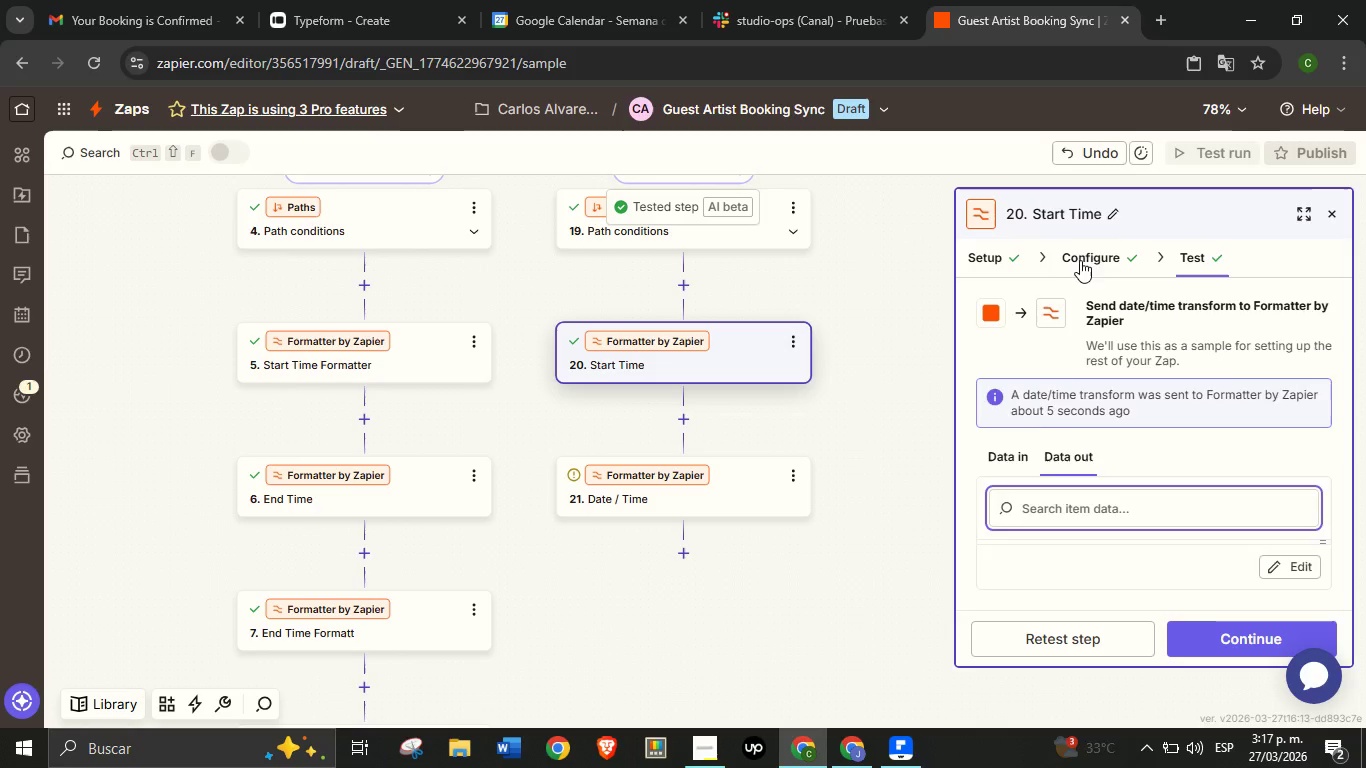 
left_click([1083, 257])
 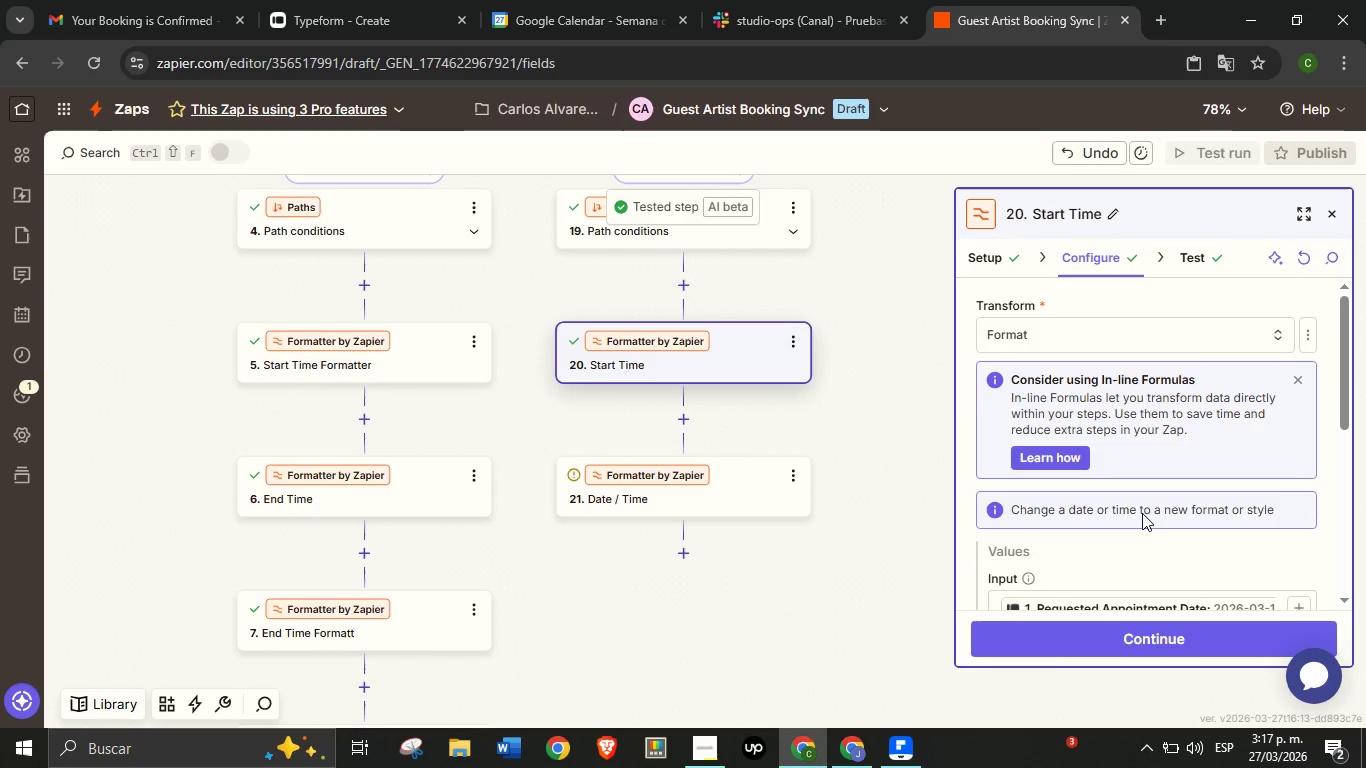 
scroll: coordinate [1152, 555], scroll_direction: down, amount: 3.0
 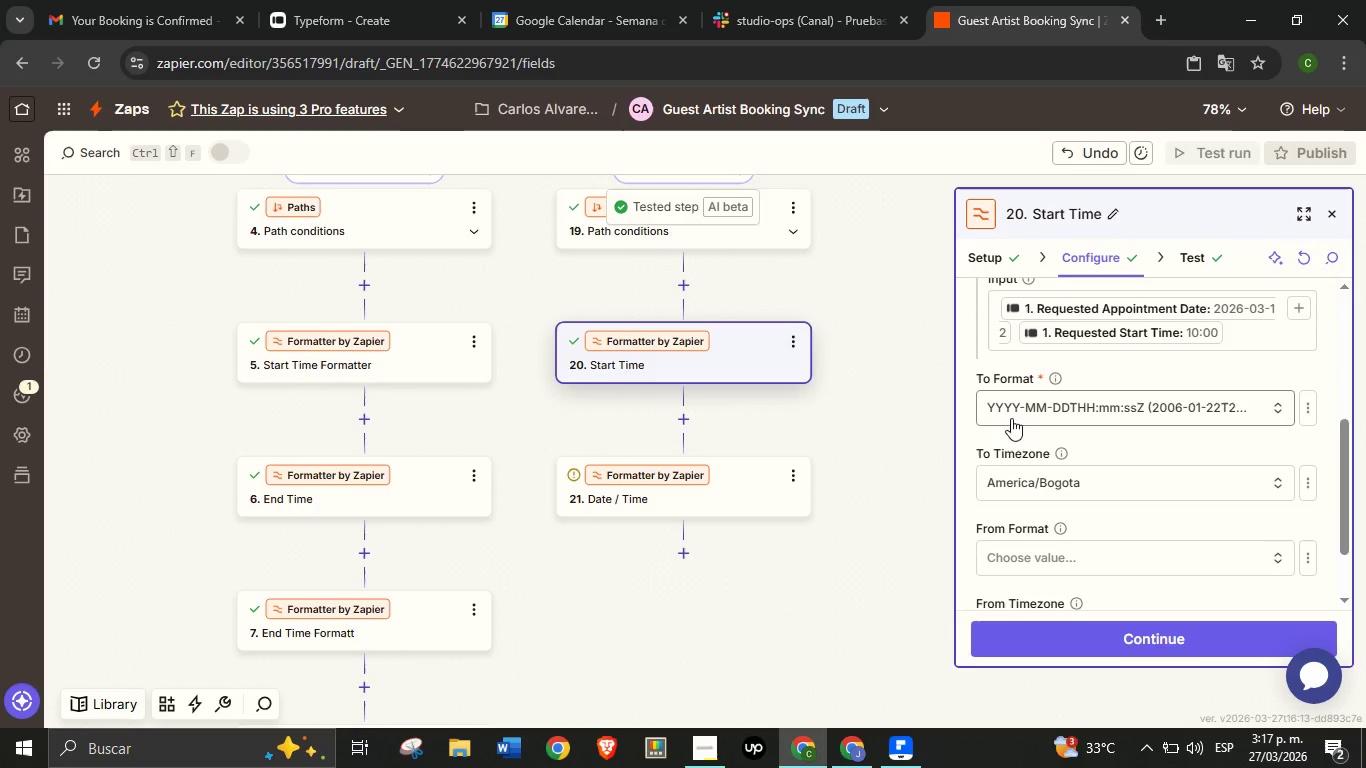 
left_click([406, 364])
 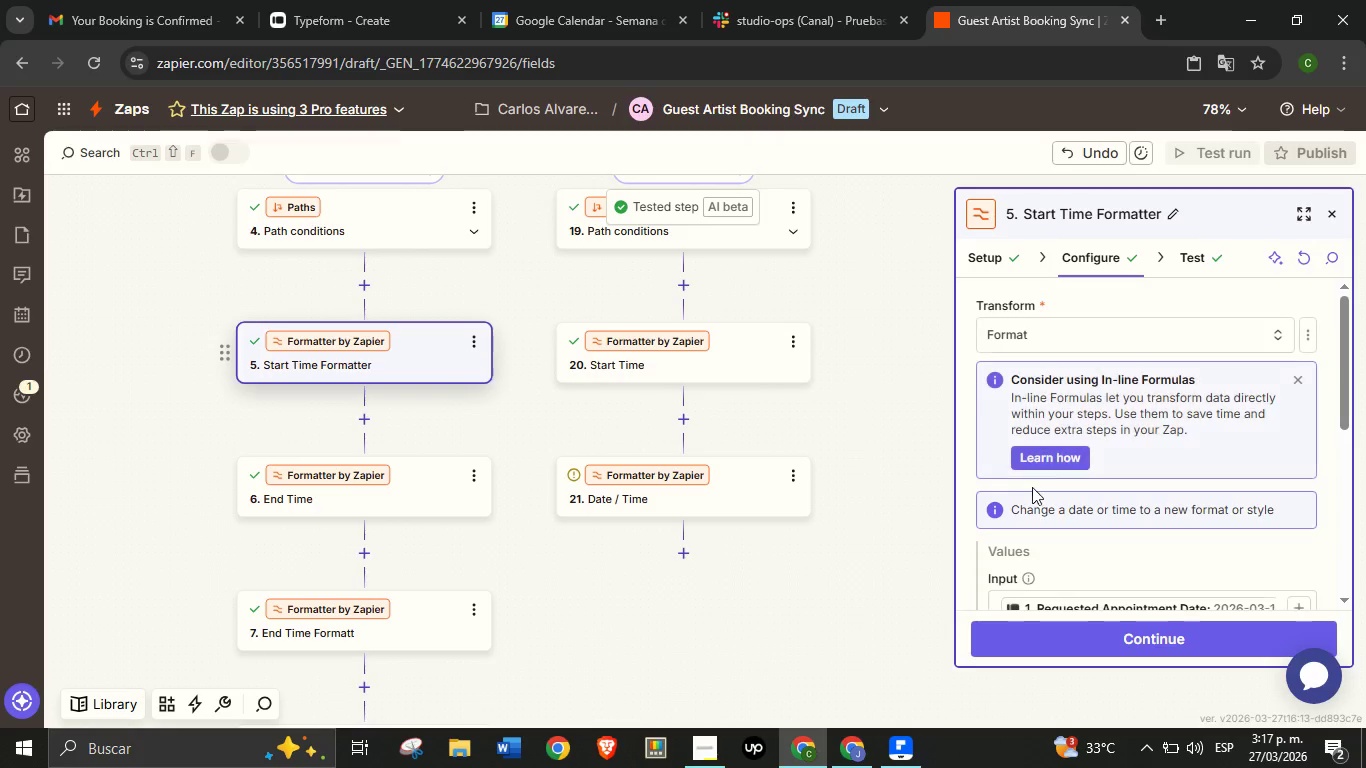 
scroll: coordinate [1113, 463], scroll_direction: down, amount: 7.0
 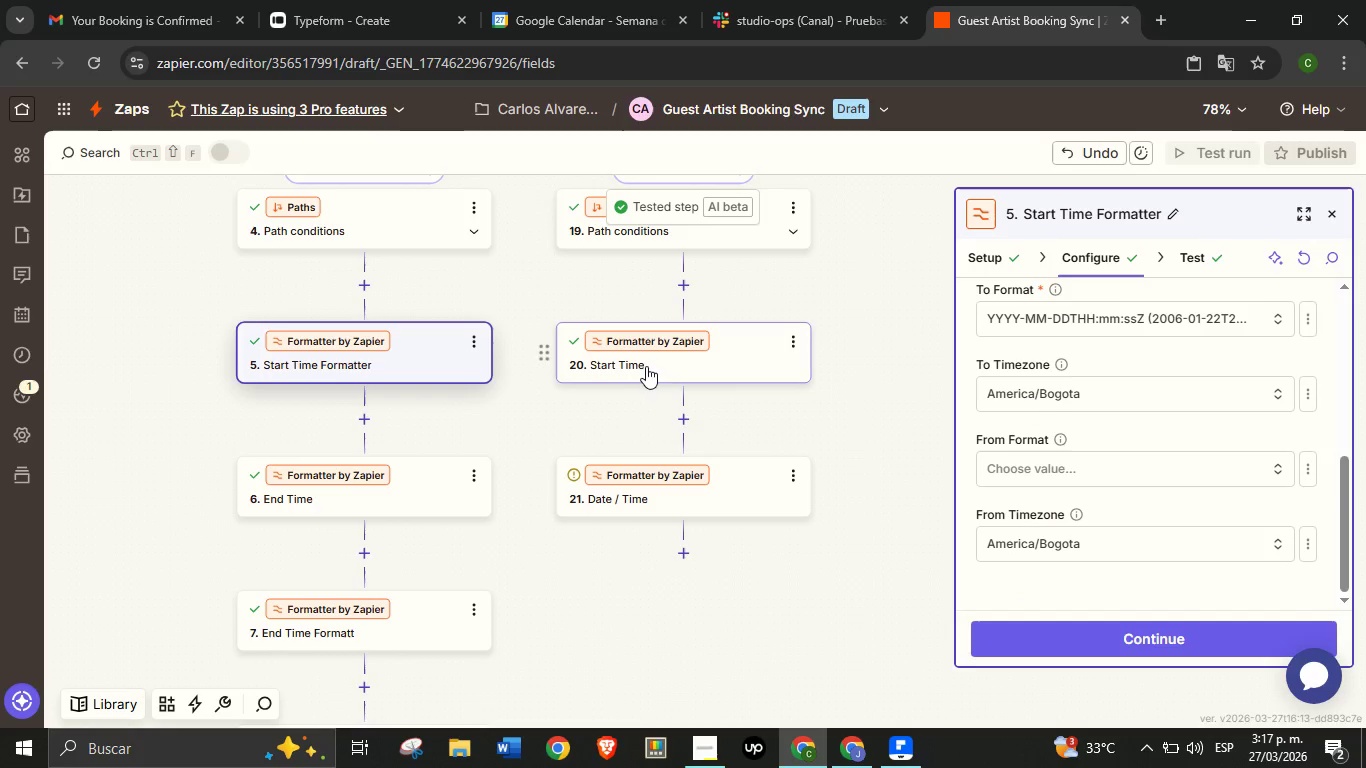 
left_click([647, 366])
 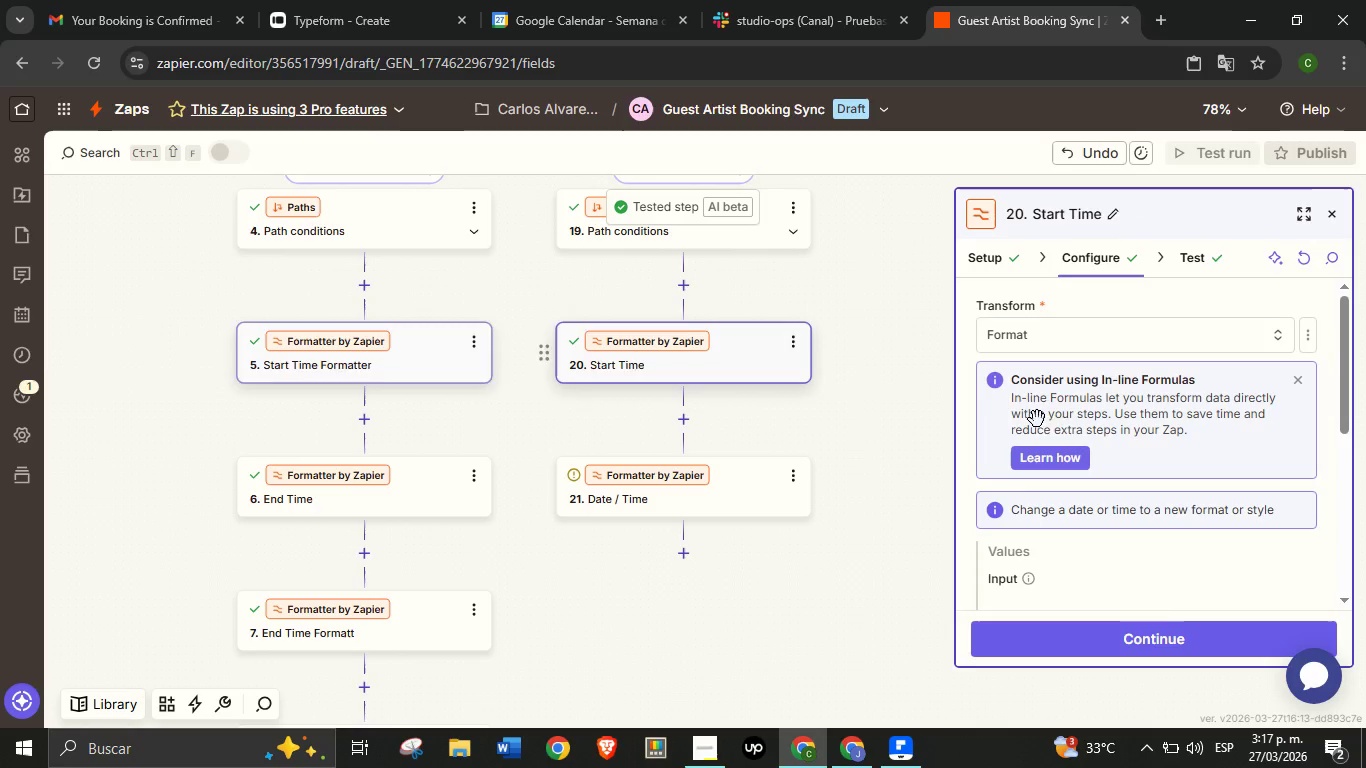 
scroll: coordinate [1066, 441], scroll_direction: down, amount: 7.0
 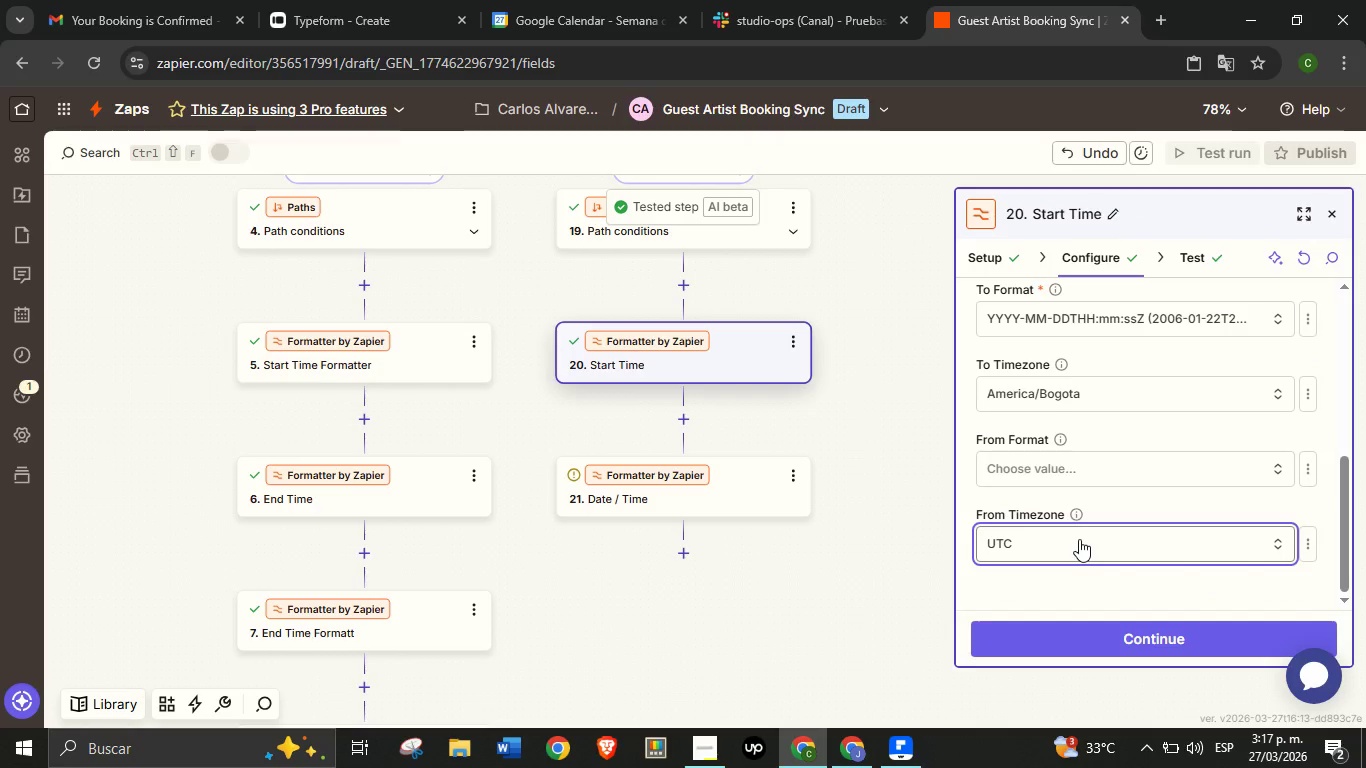 
left_click([1079, 539])
 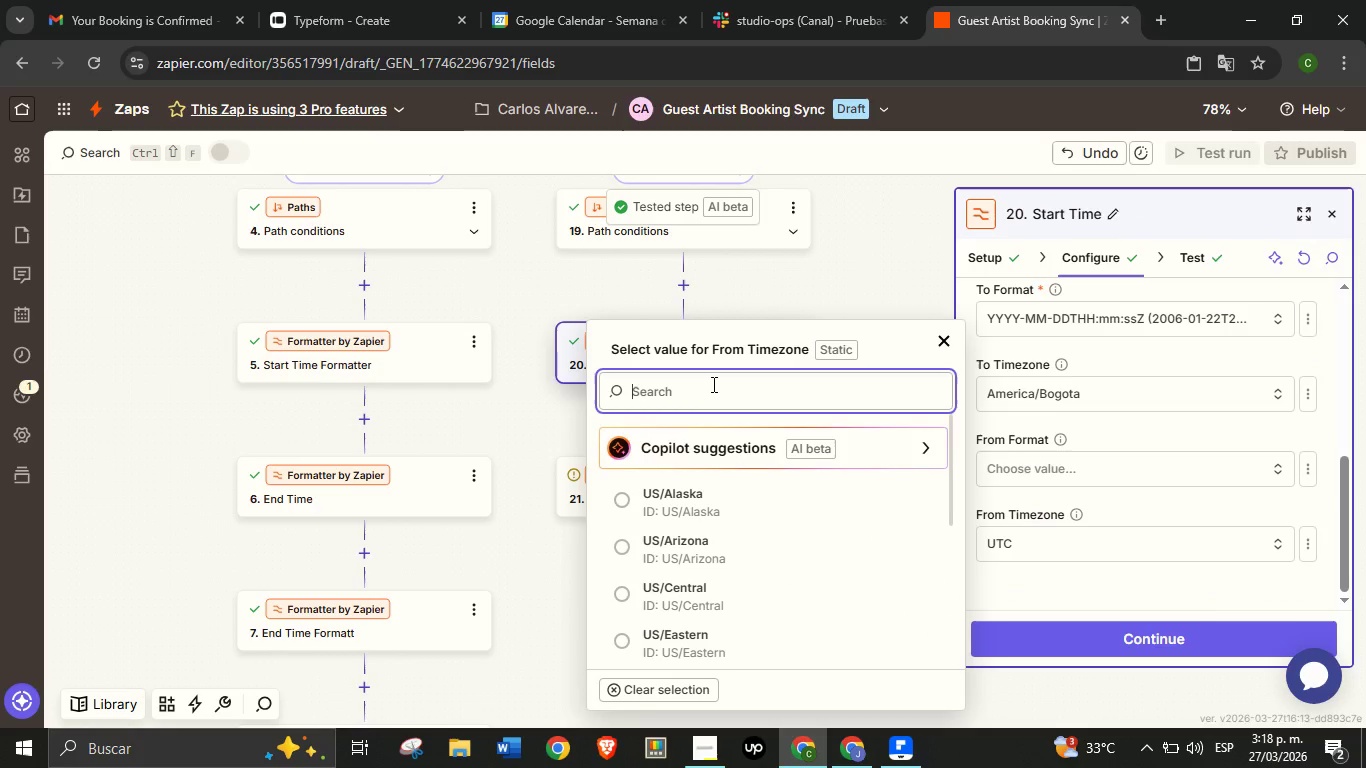 
type(bog)
 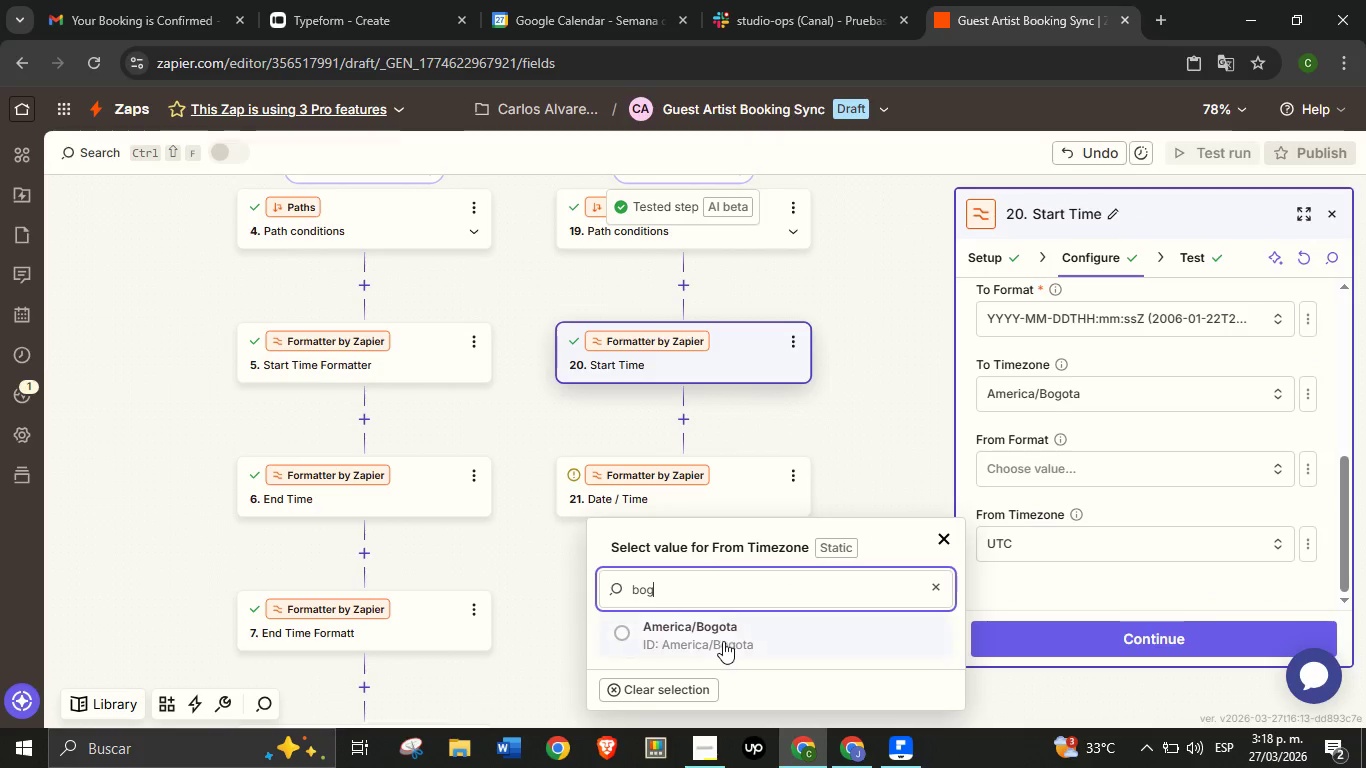 
left_click([723, 641])
 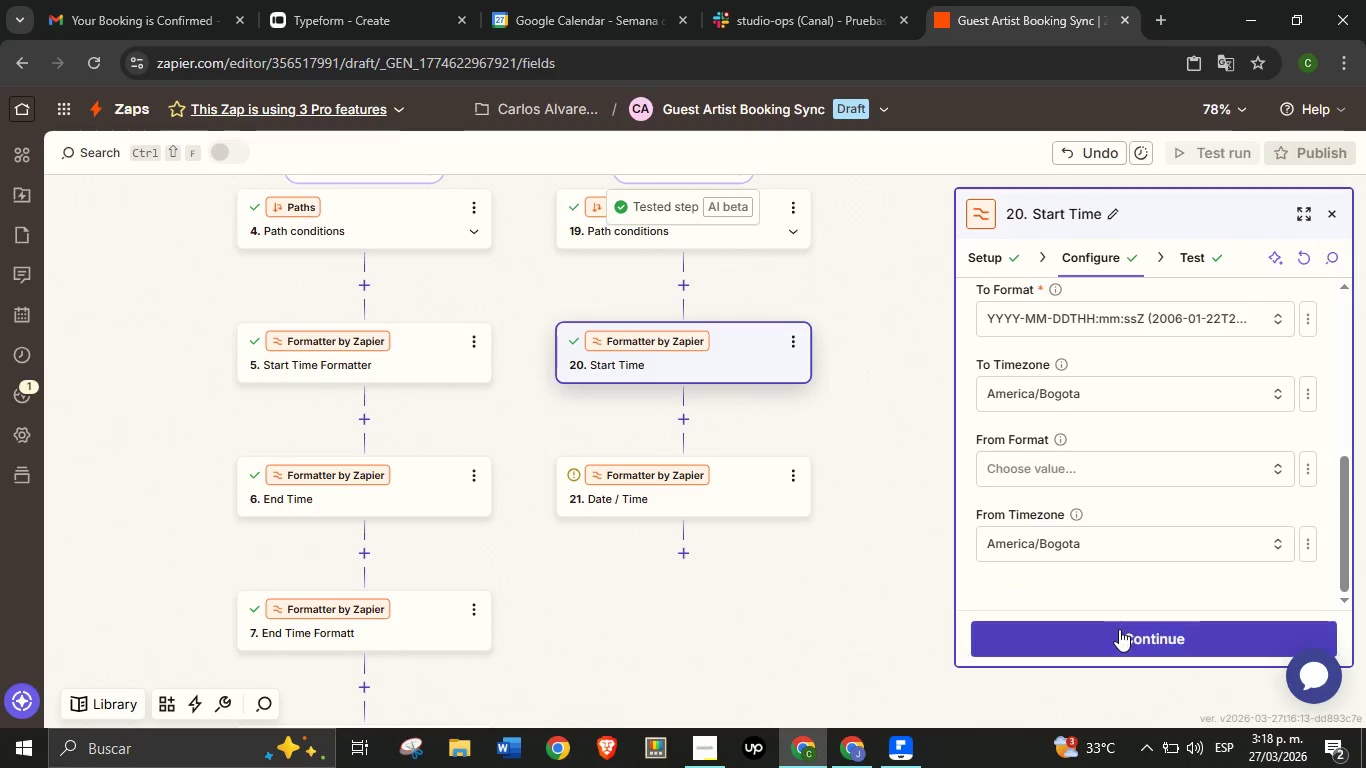 
left_click([1119, 629])
 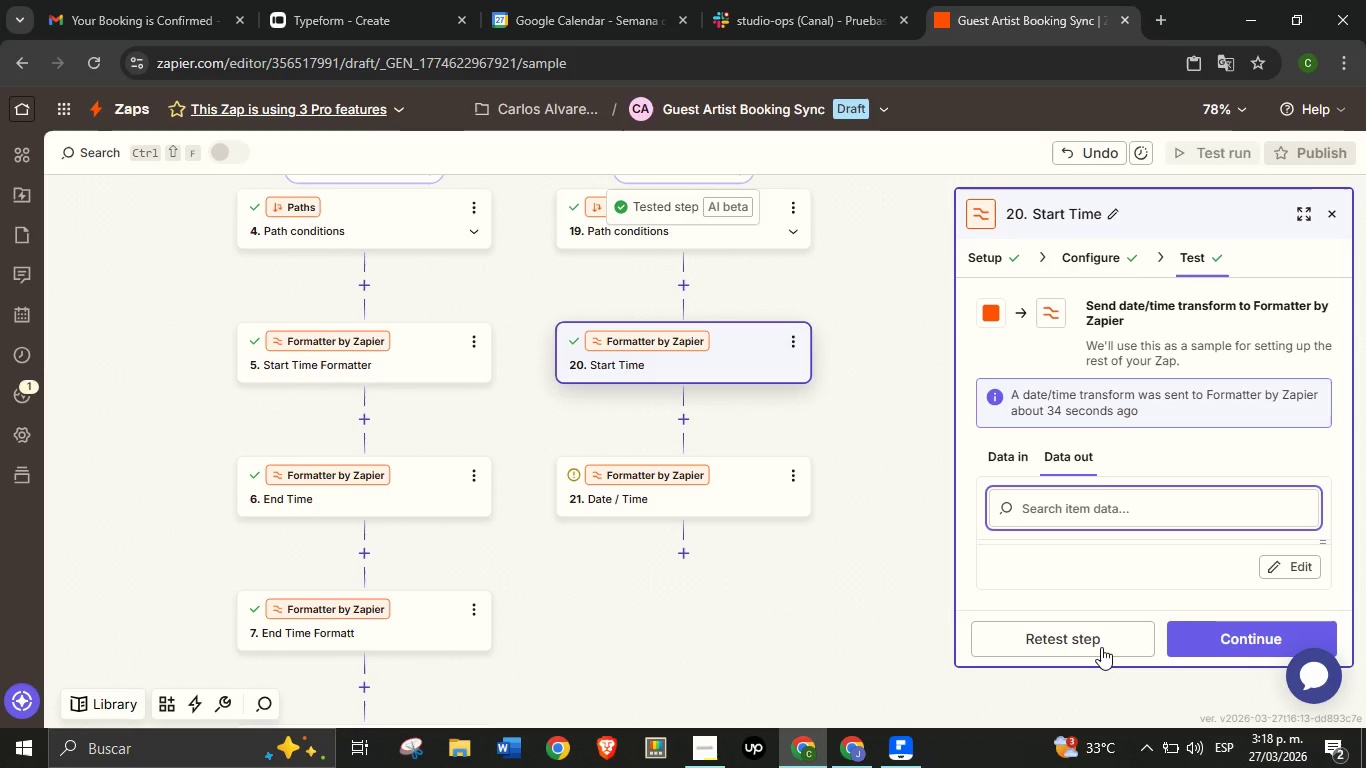 
left_click([1101, 647])
 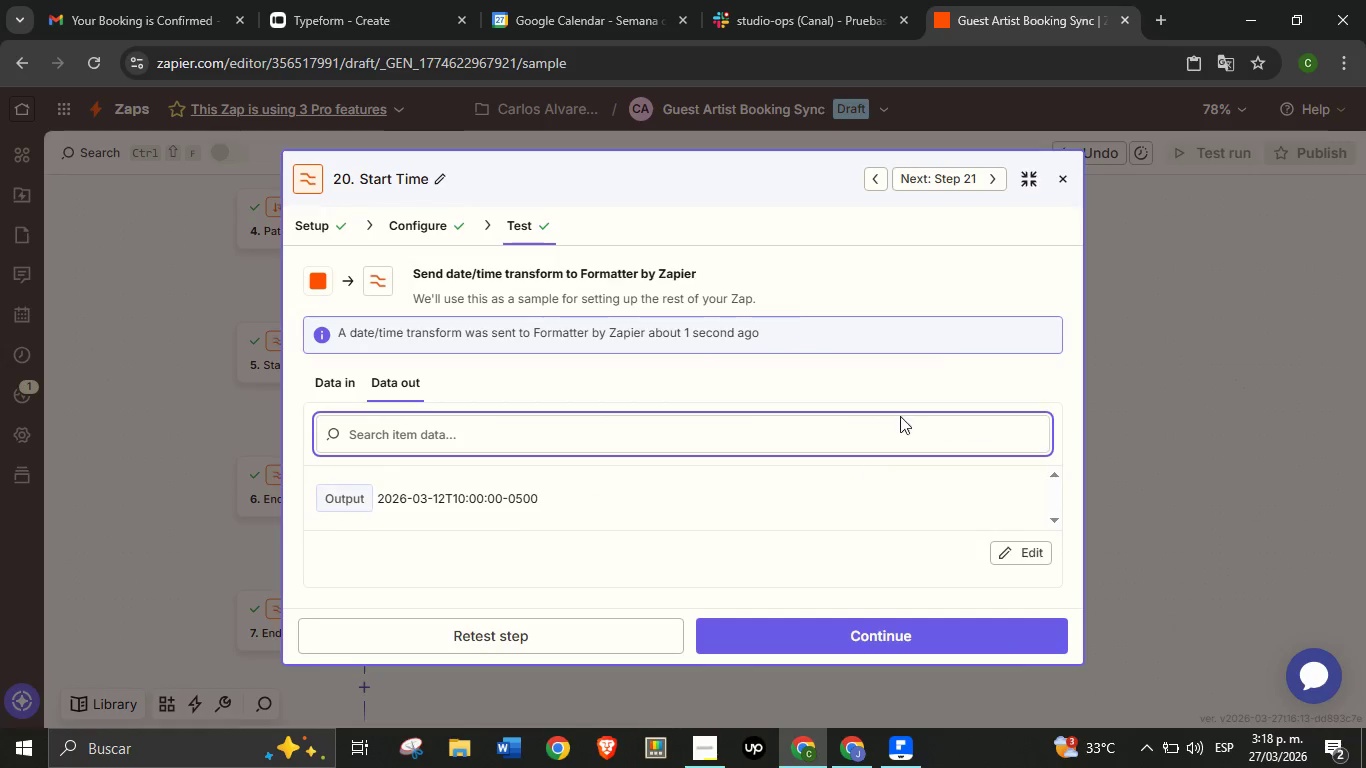 
left_click([1033, 178])
 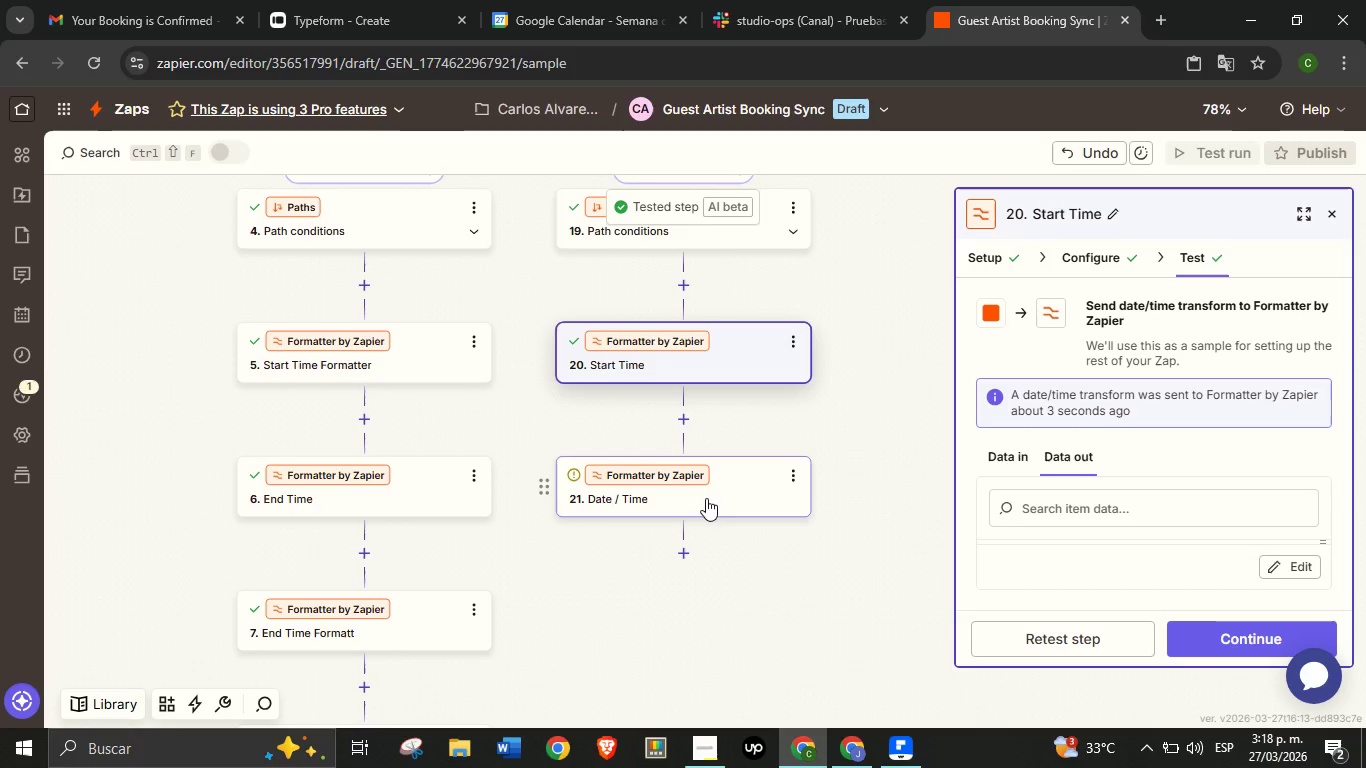 
wait(5.17)
 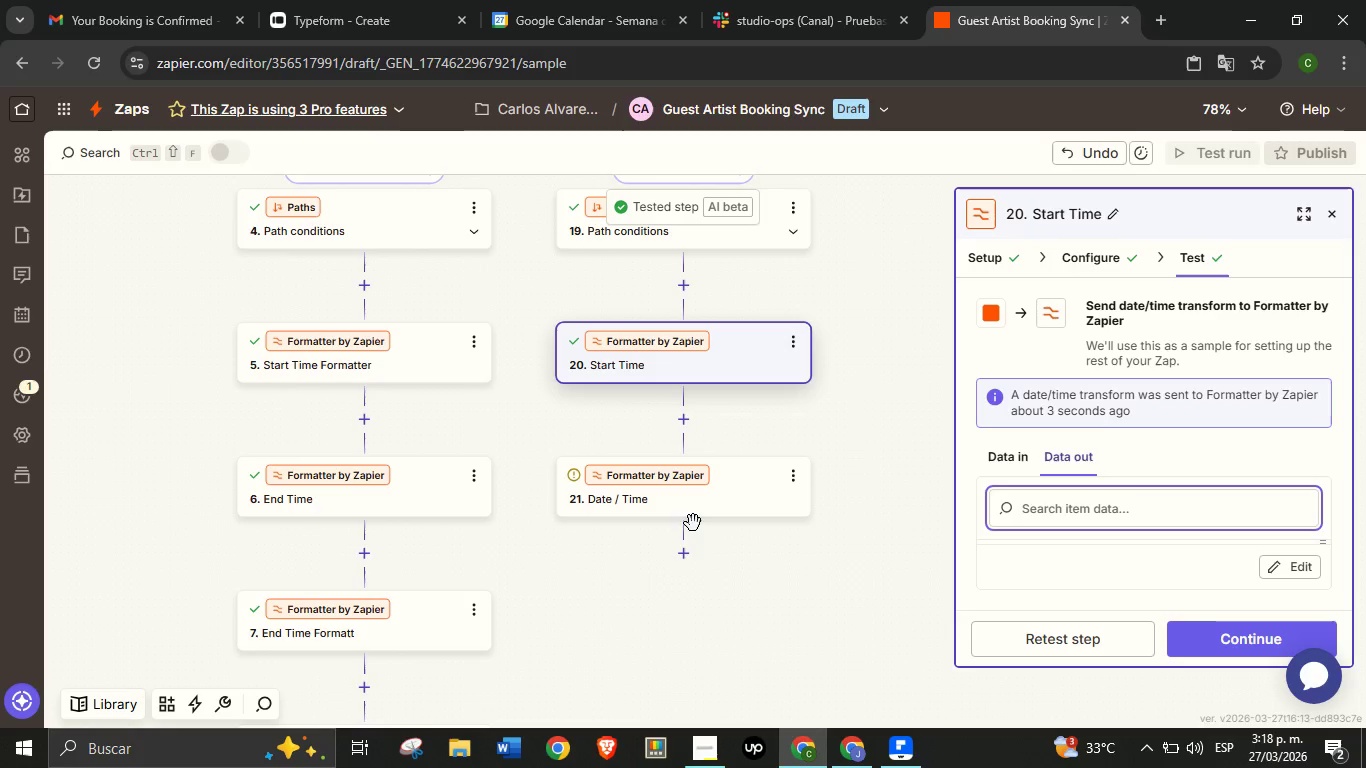 
left_click([706, 502])
 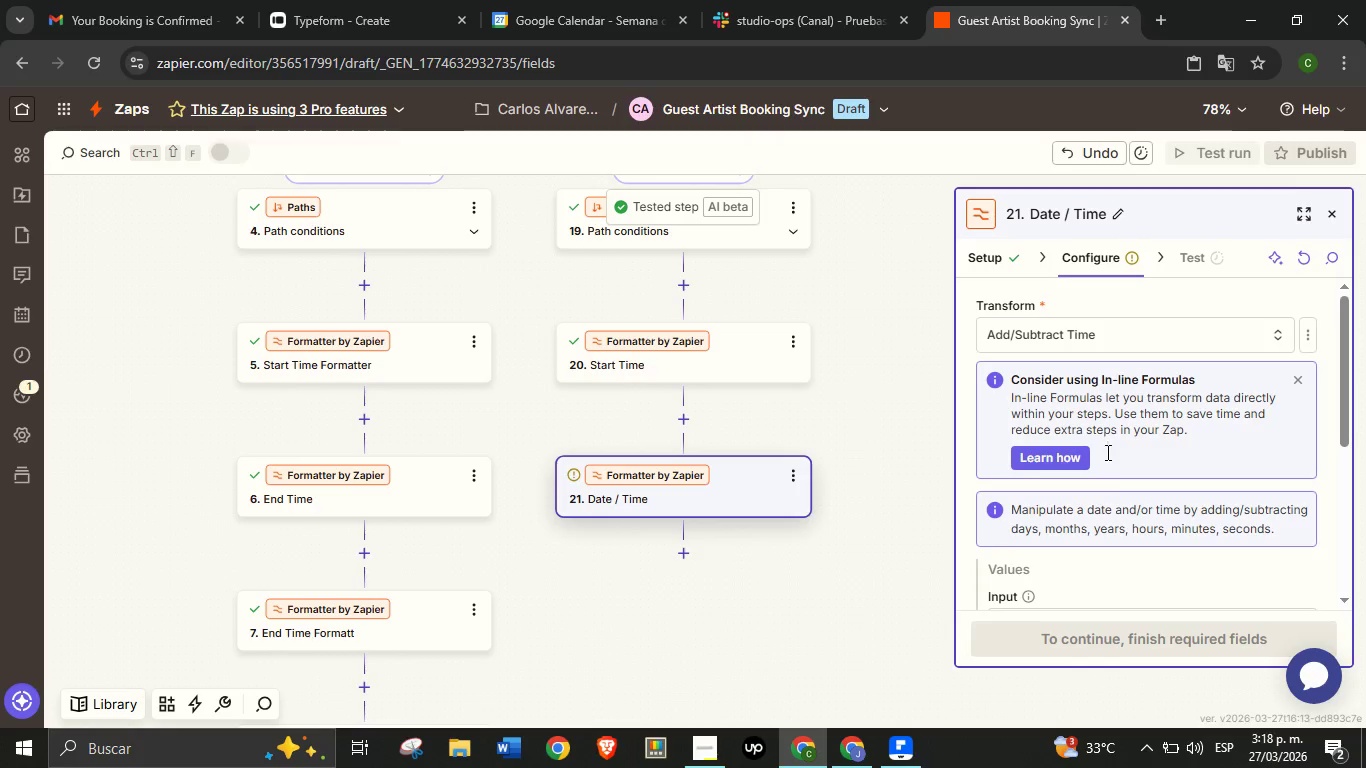 
scroll: coordinate [1134, 495], scroll_direction: down, amount: 2.0
 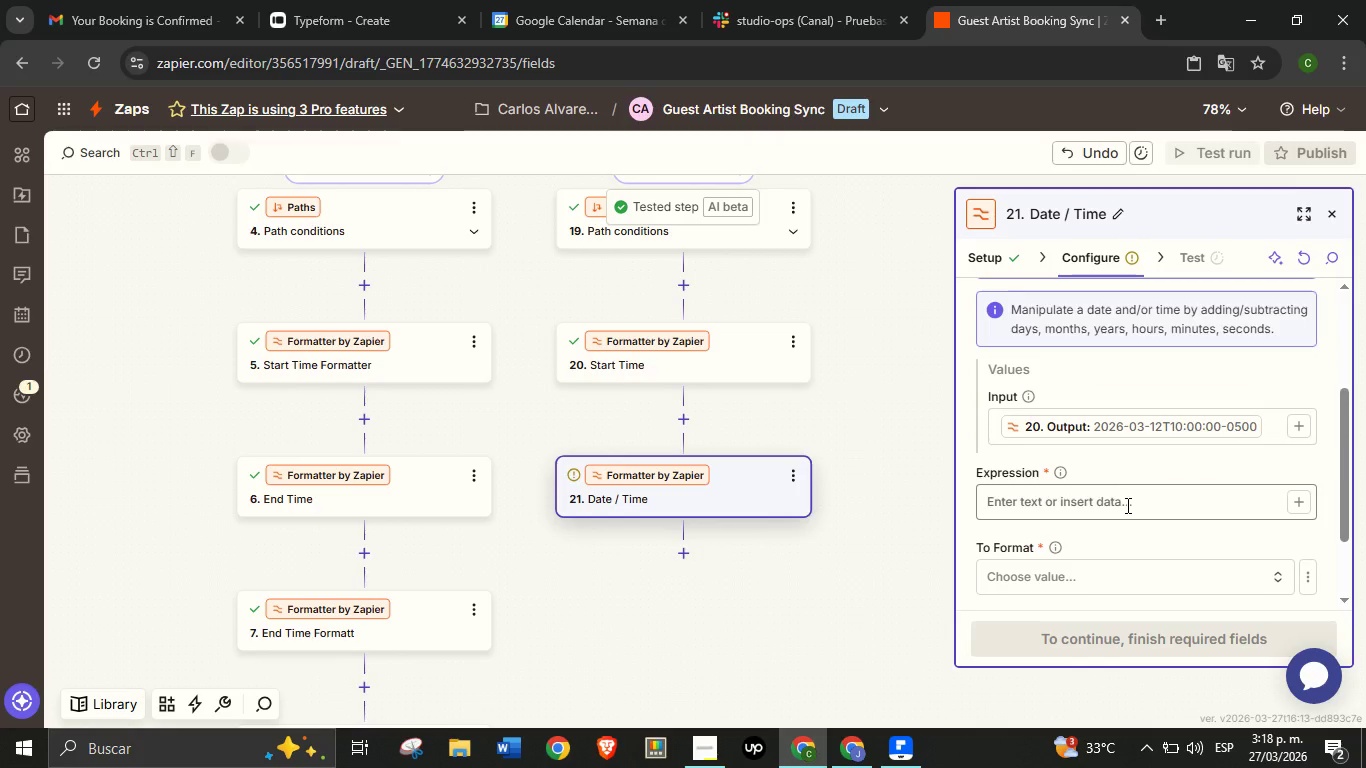 
left_click([1126, 505])
 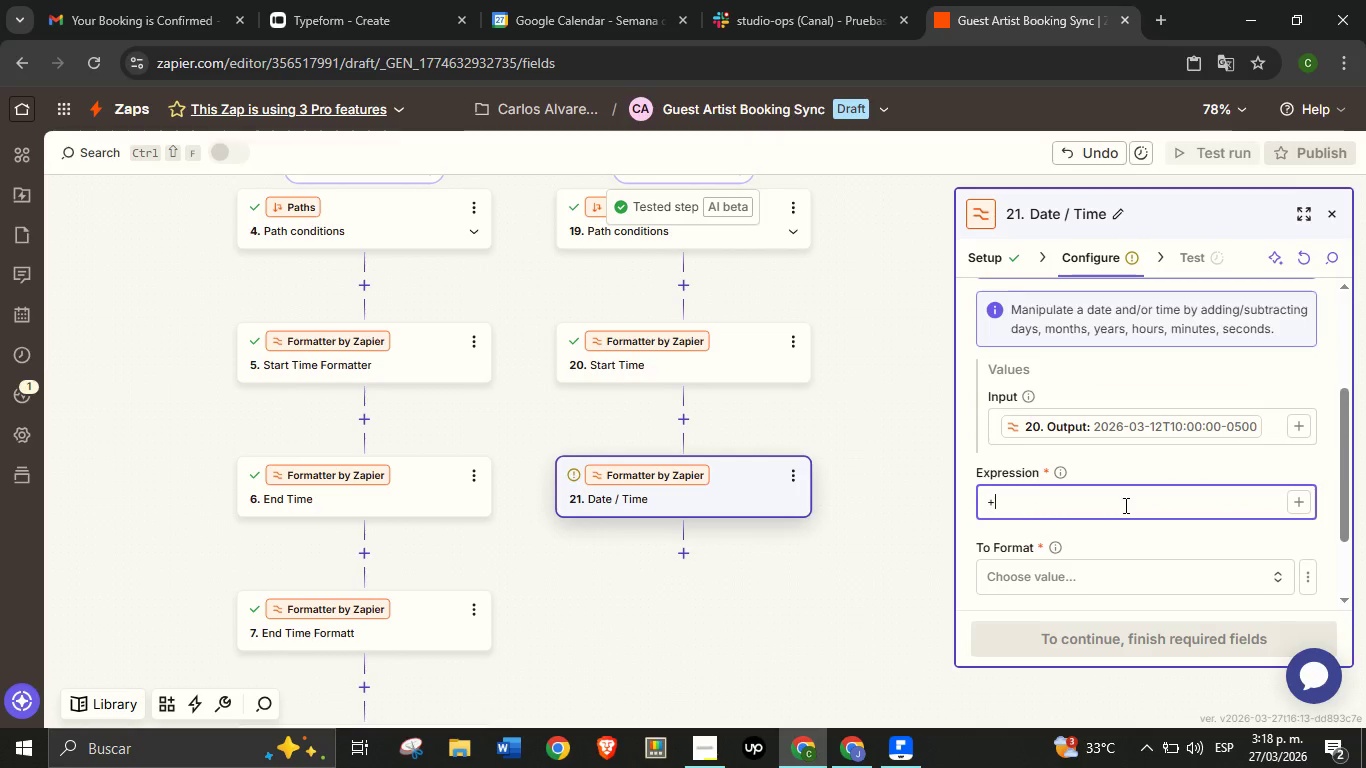 
type(=1 hour)
 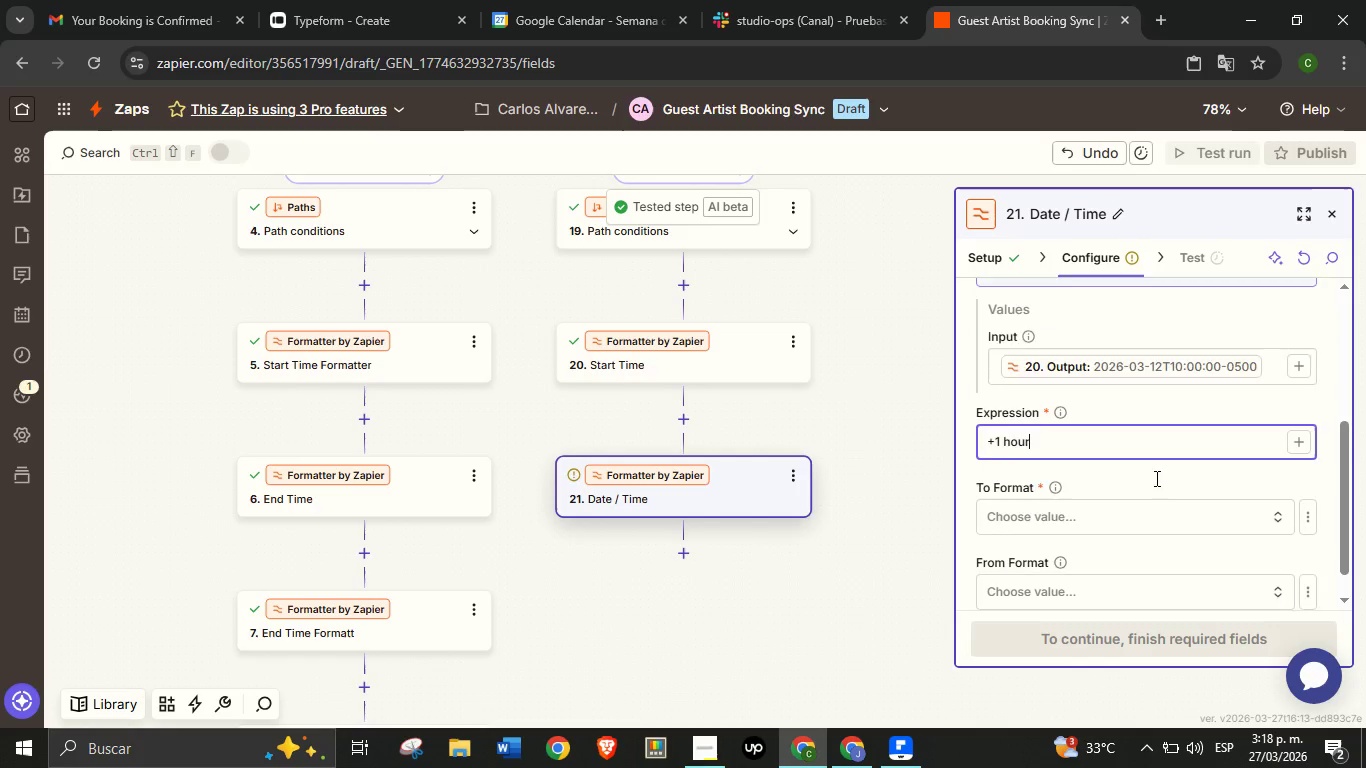 
scroll: coordinate [1148, 482], scroll_direction: down, amount: 2.0
 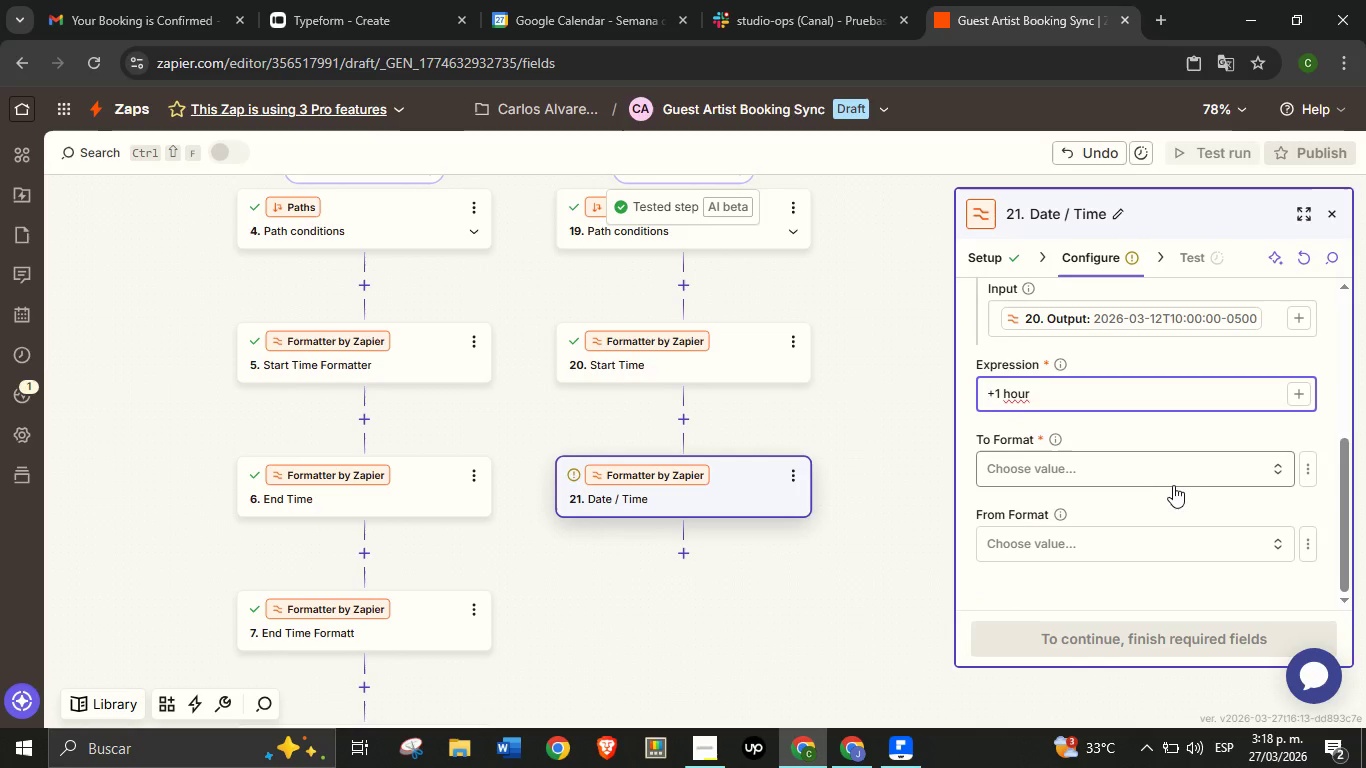 
left_click([1173, 484])
 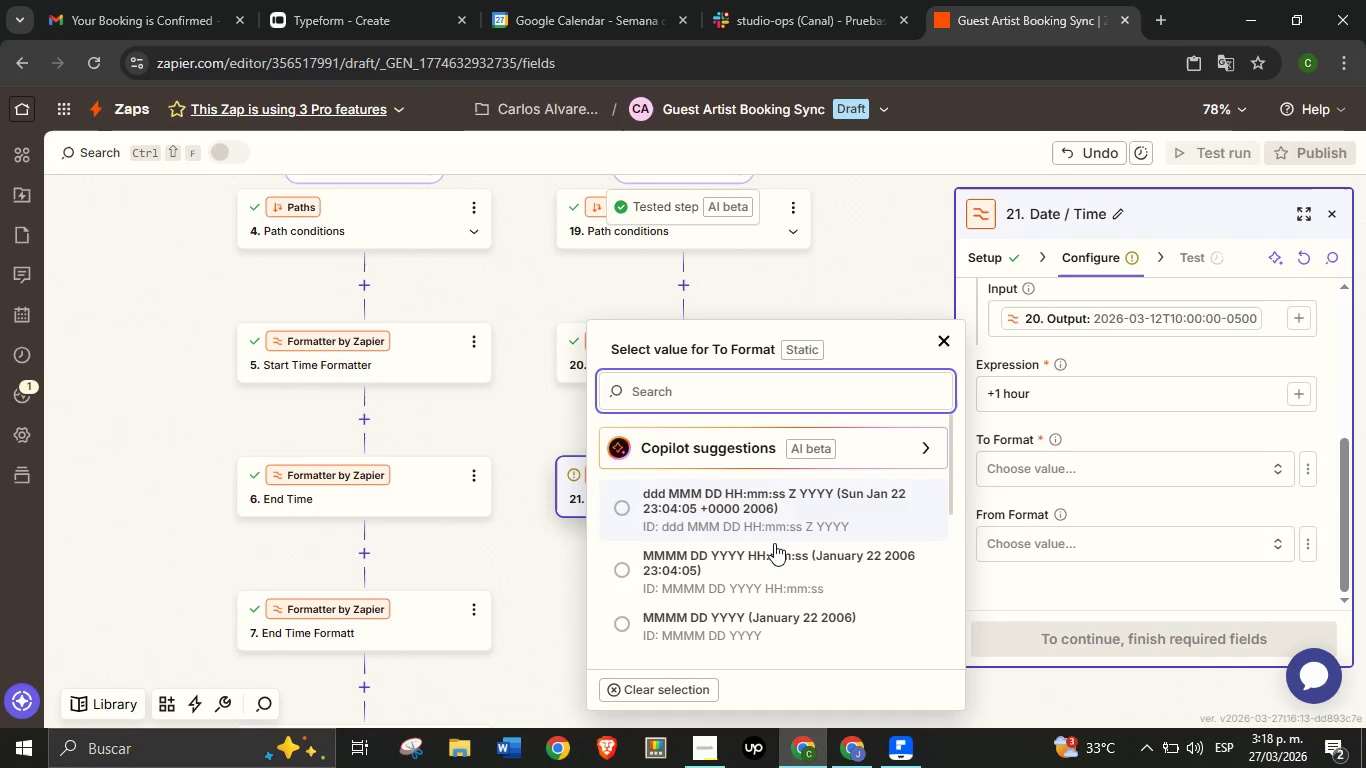 
scroll: coordinate [774, 543], scroll_direction: down, amount: 2.0
 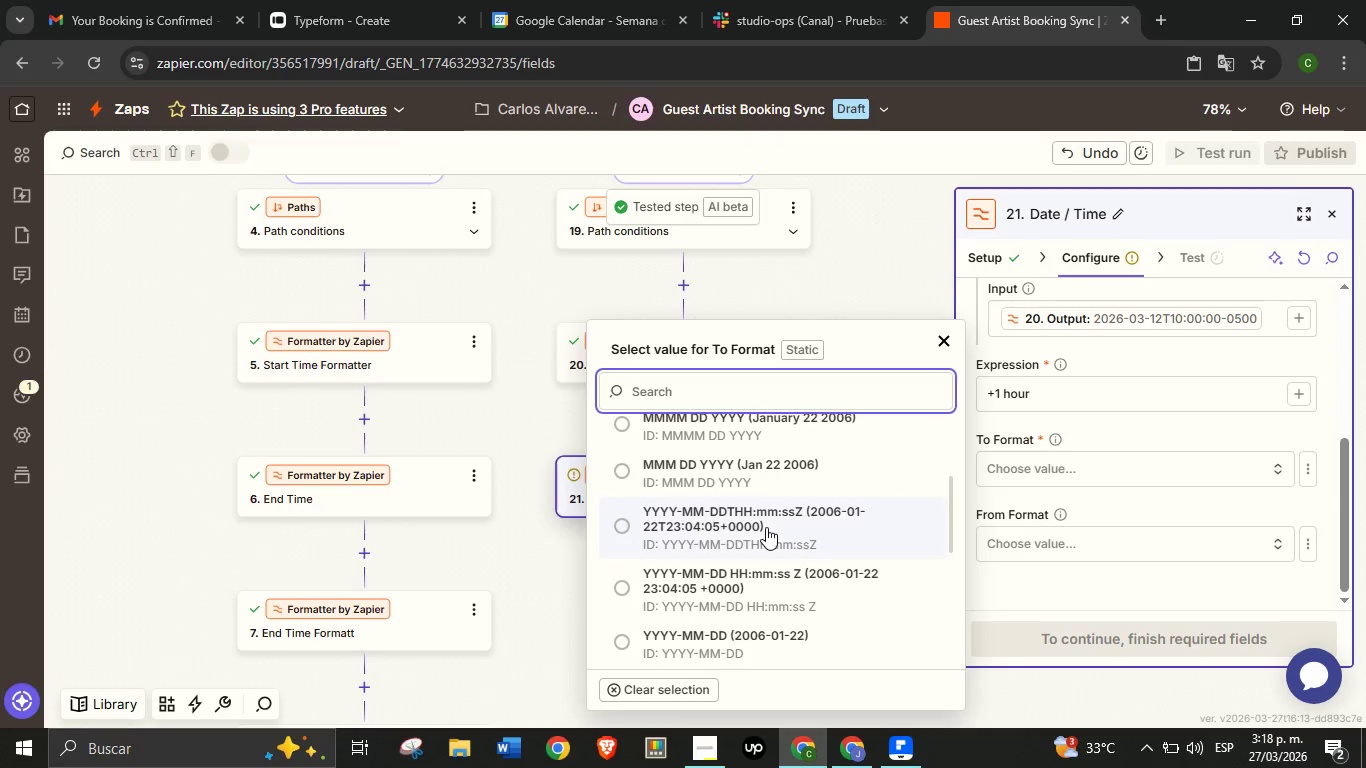 
left_click([766, 527])
 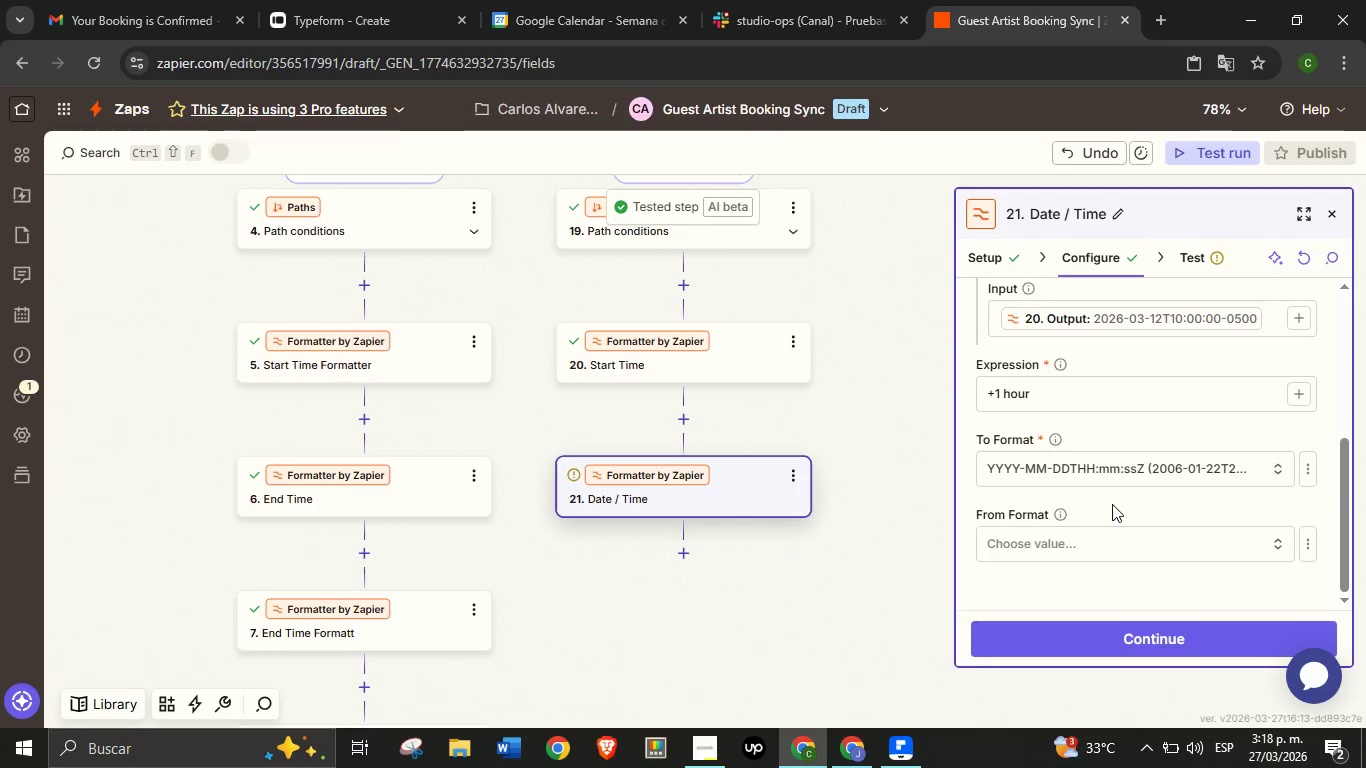 
left_click([1112, 504])
 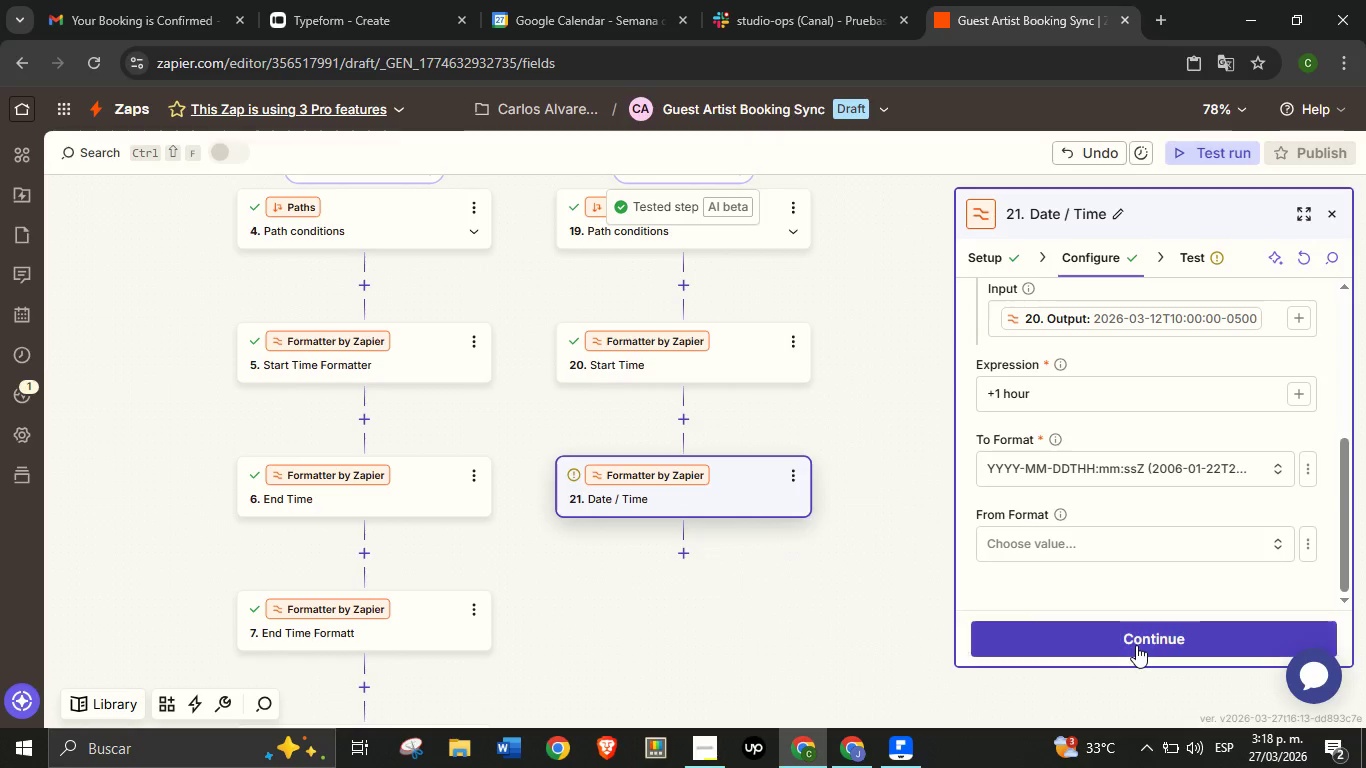 
left_click([1136, 645])
 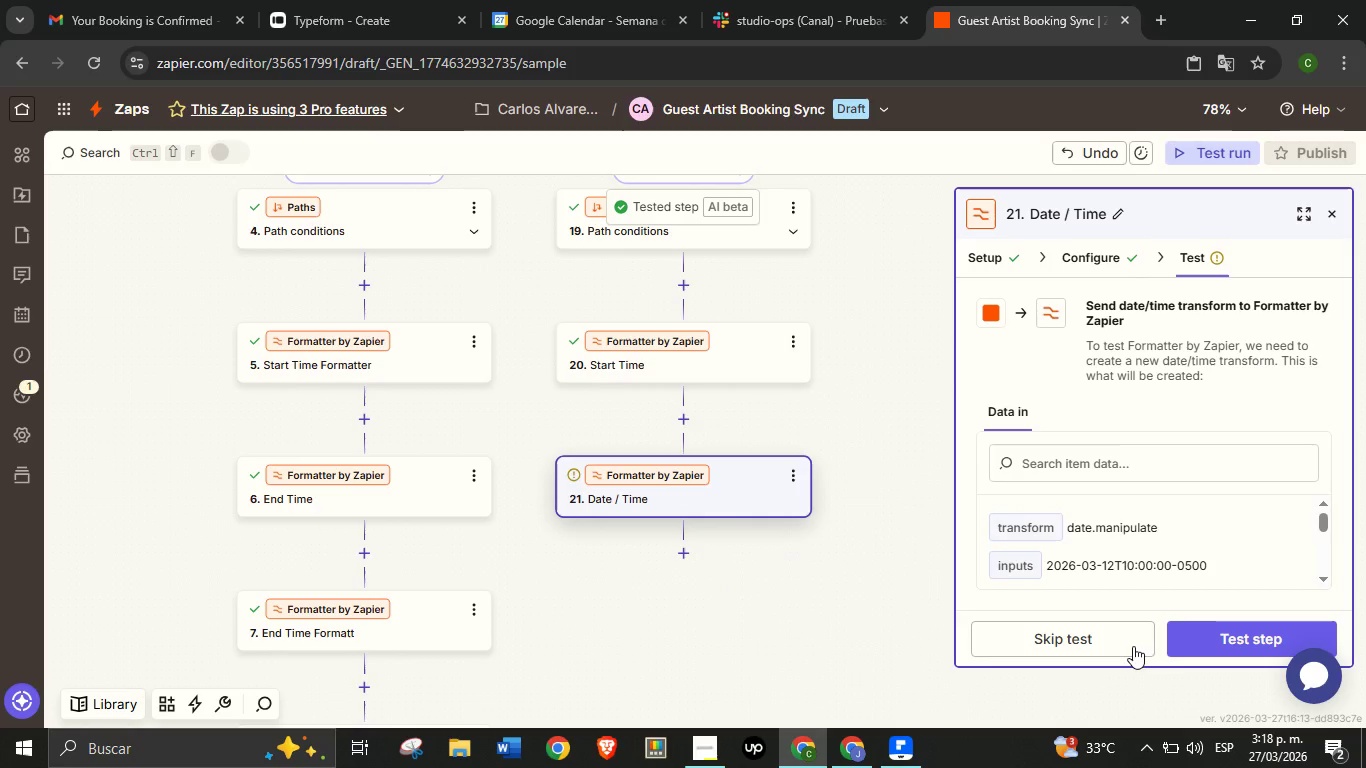 
wait(5.14)
 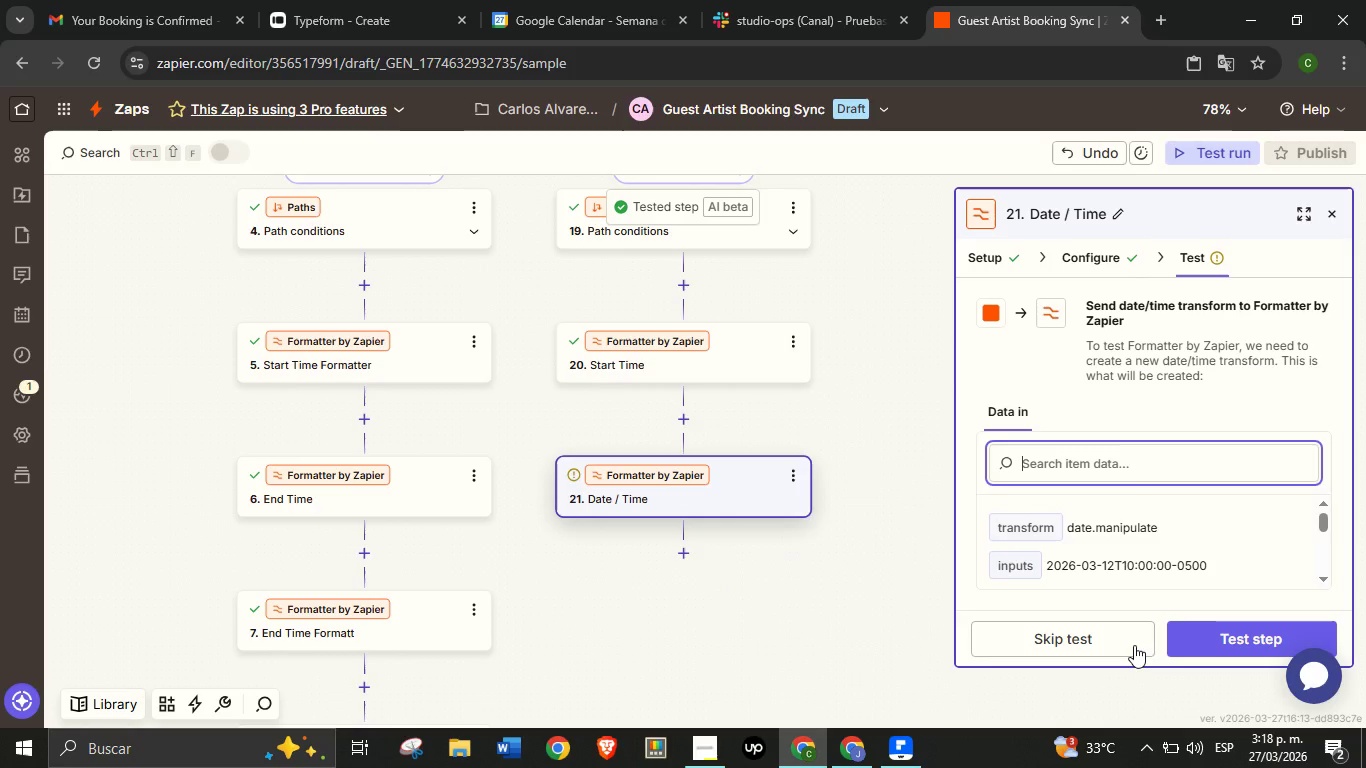 
left_click([1240, 639])
 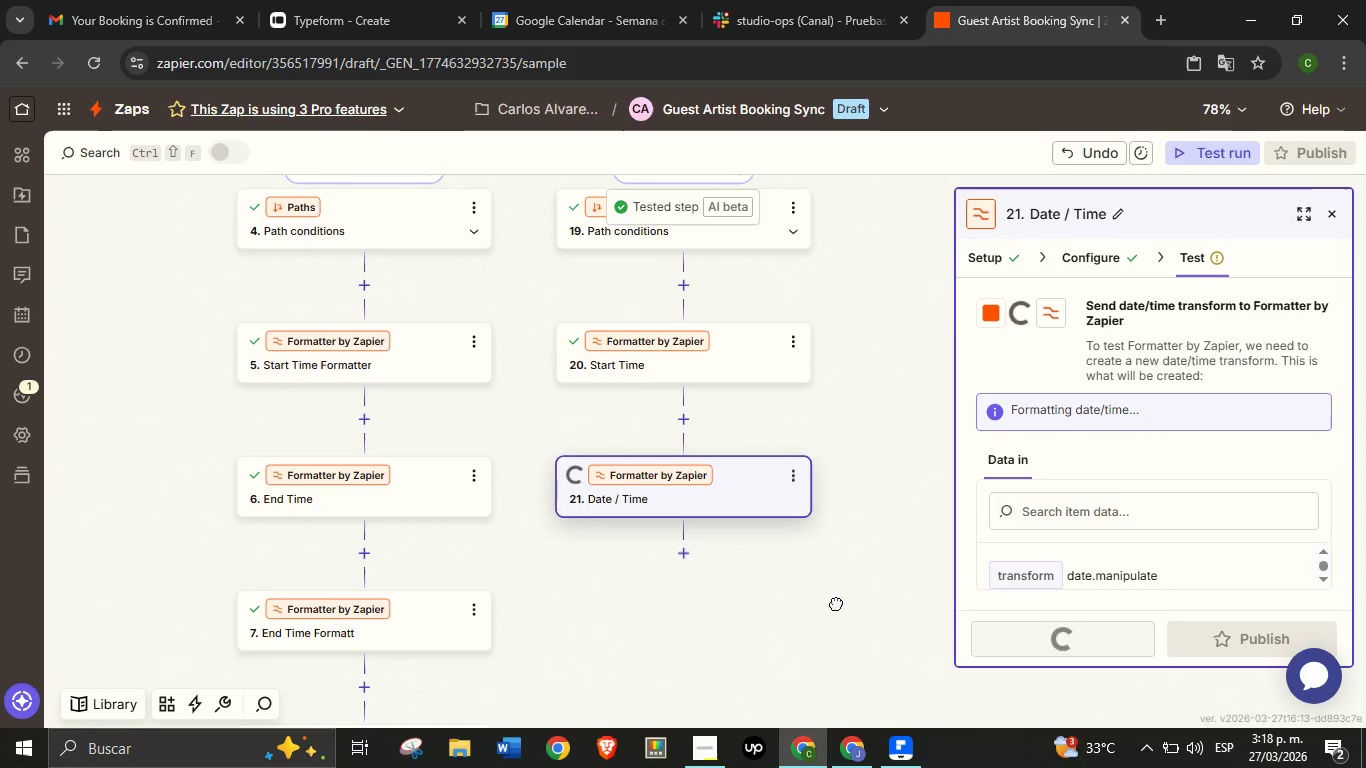 
left_click_drag(start_coordinate=[841, 622], to_coordinate=[802, 524])
 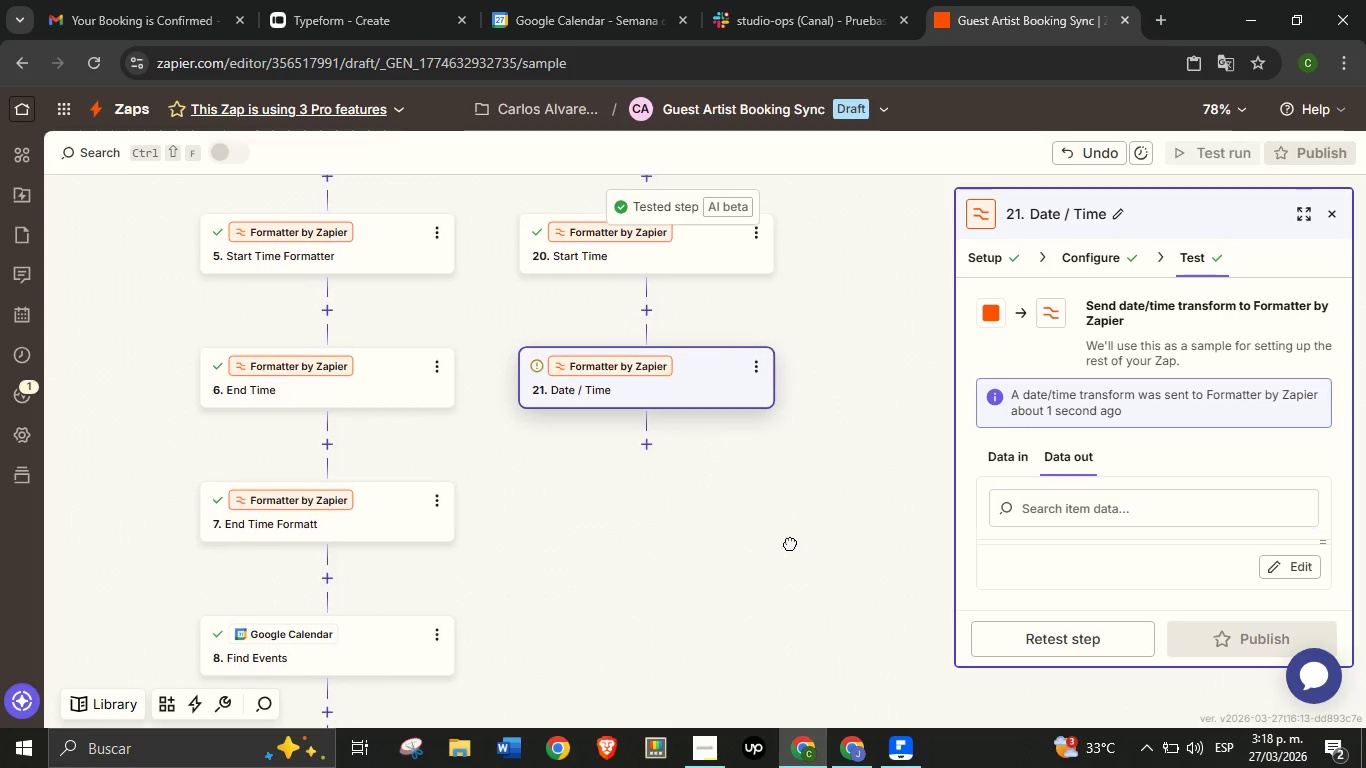 
left_click_drag(start_coordinate=[785, 566], to_coordinate=[792, 532])
 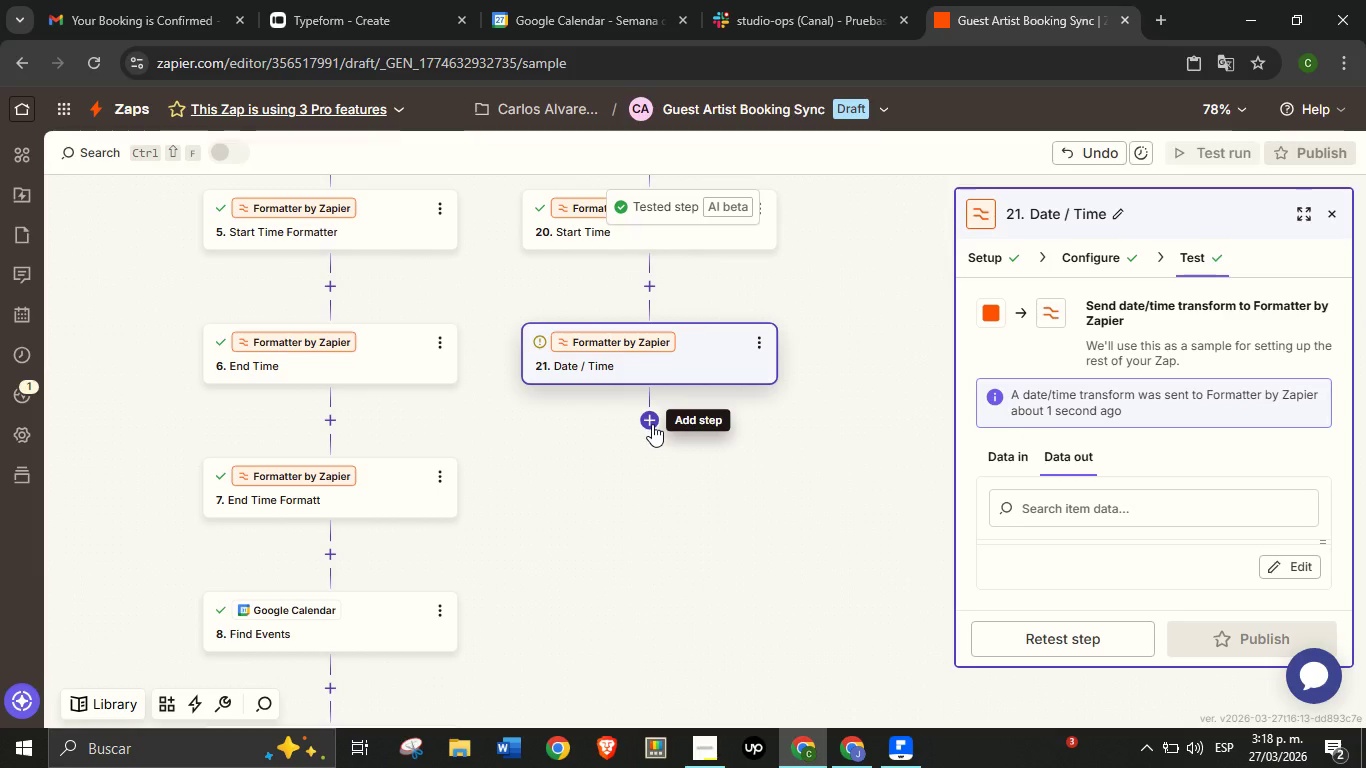 
left_click([650, 421])
 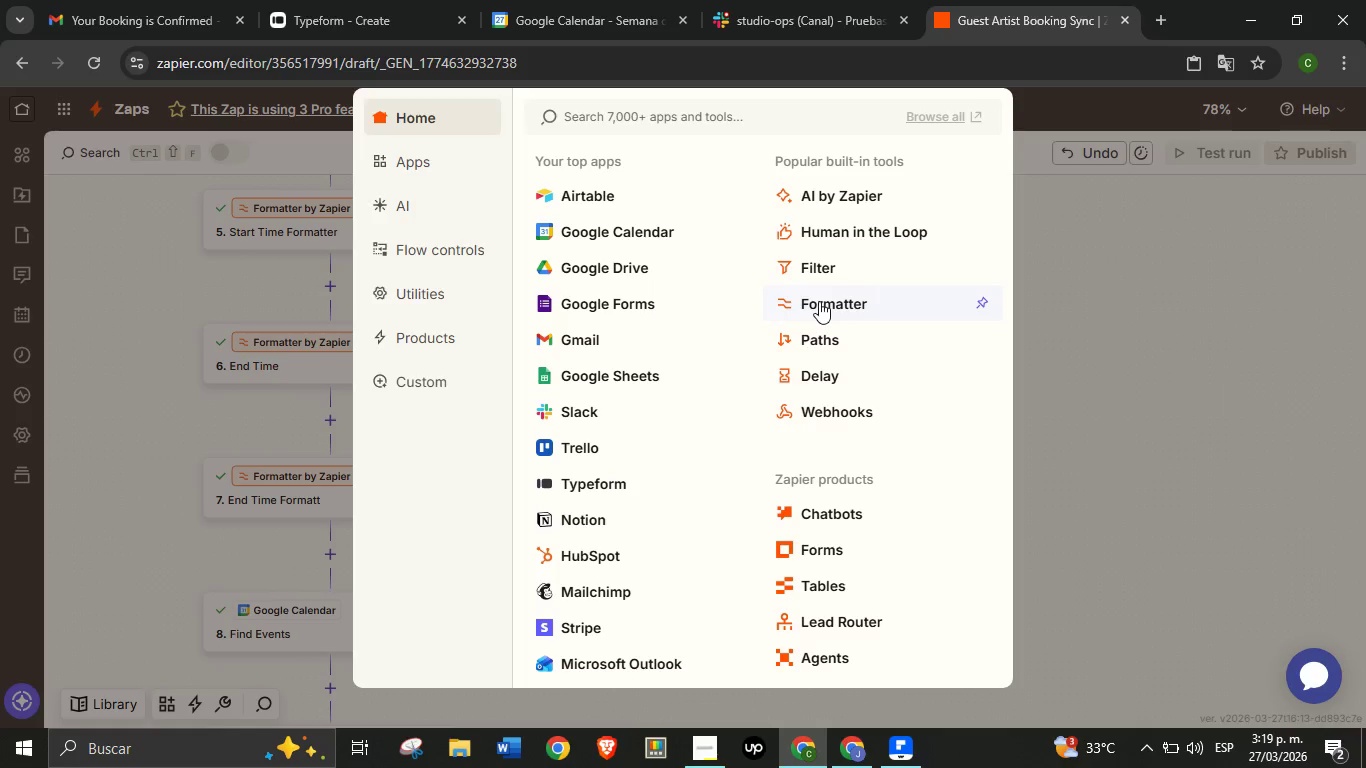 
wait(31.62)
 